 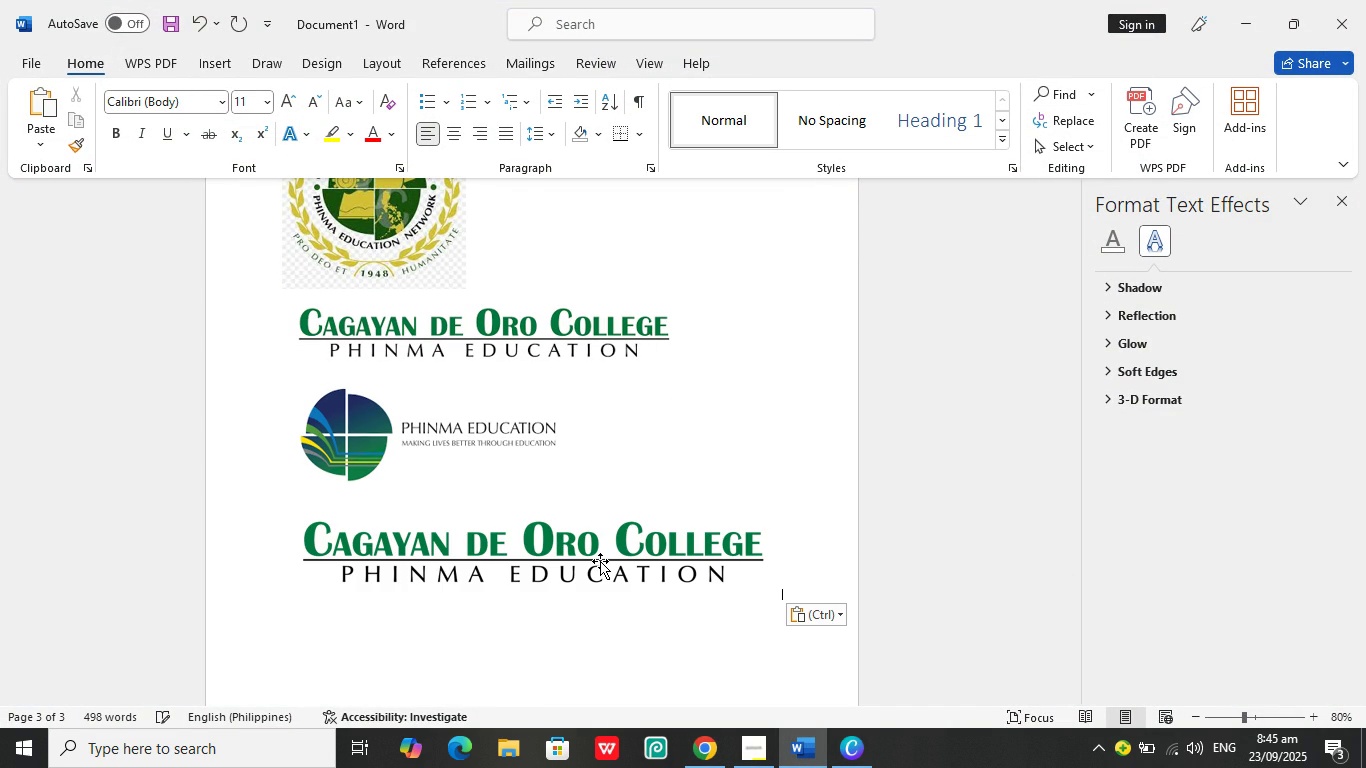 
left_click([718, 759])
 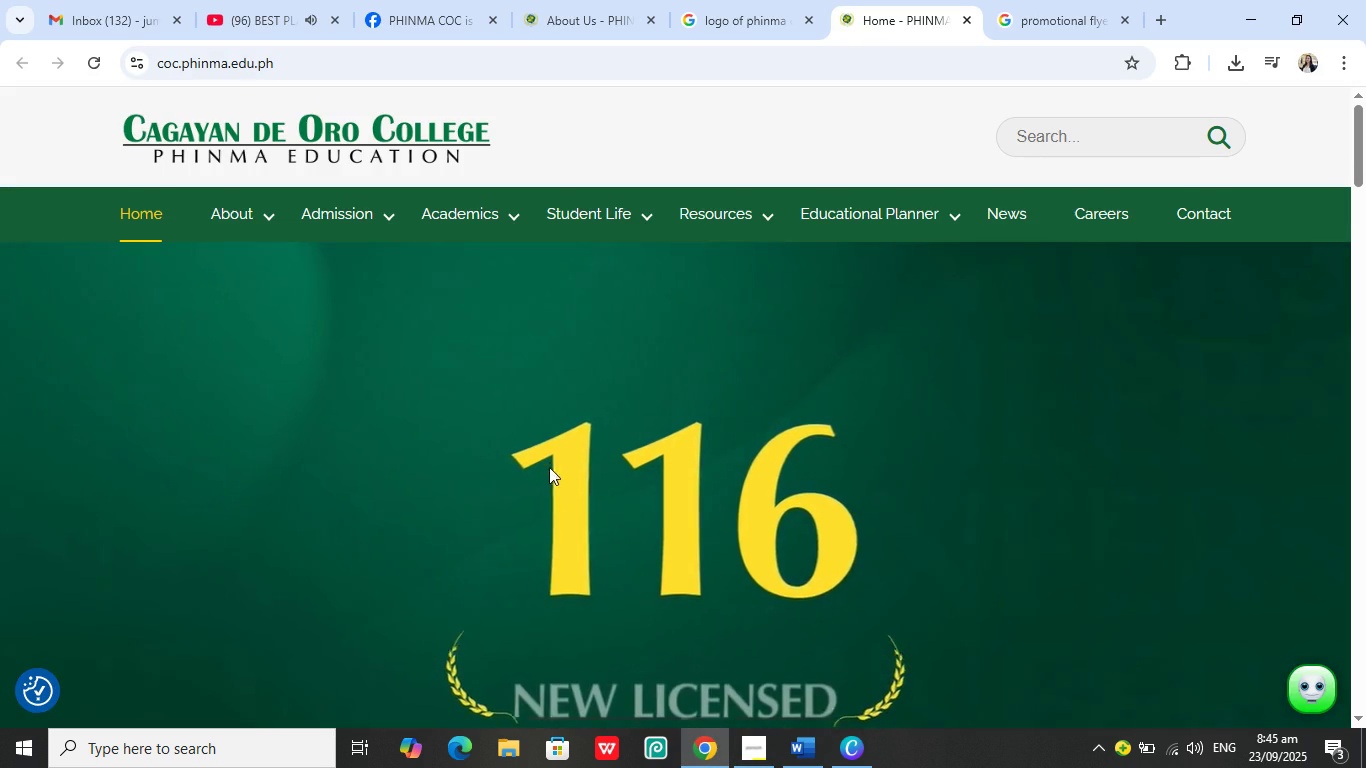 
scroll: coordinate [609, 359], scroll_direction: down, amount: 3.0
 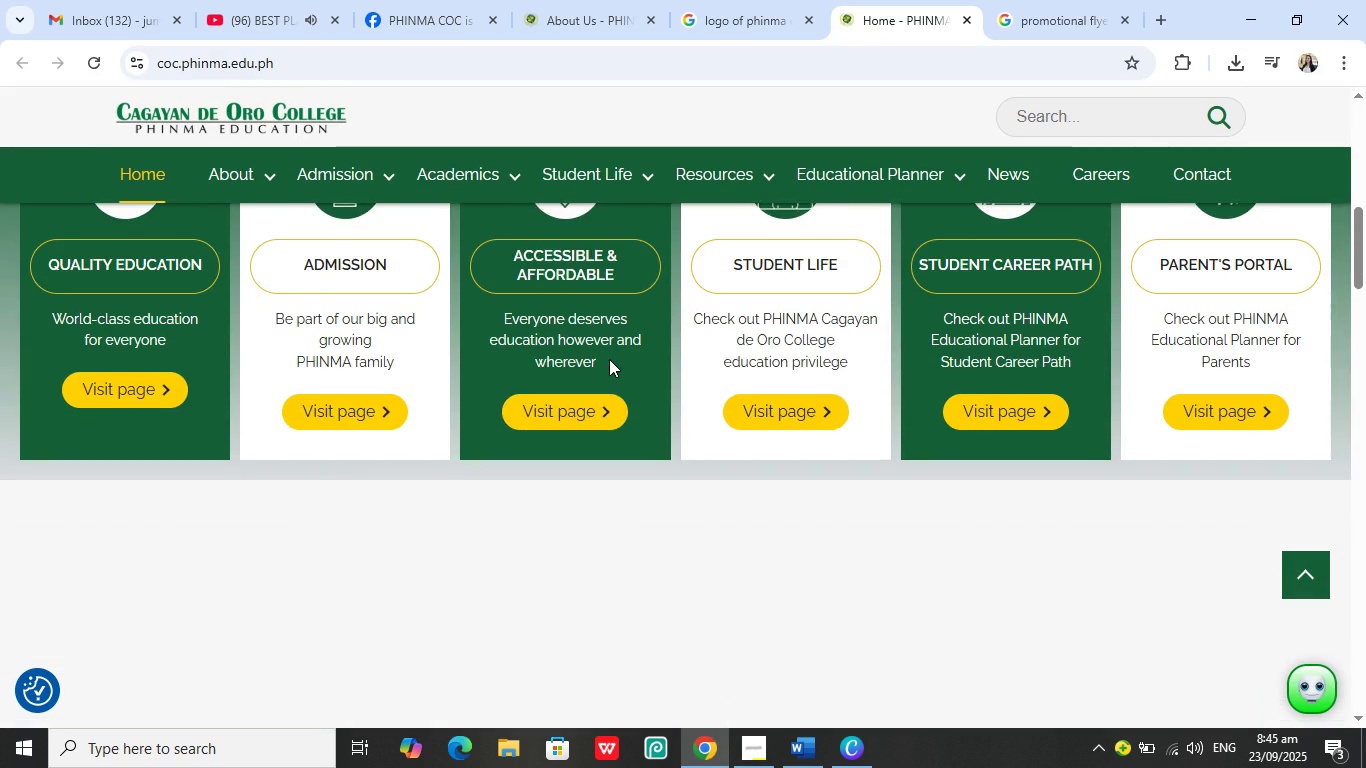 
scroll: coordinate [616, 360], scroll_direction: up, amount: 15.0
 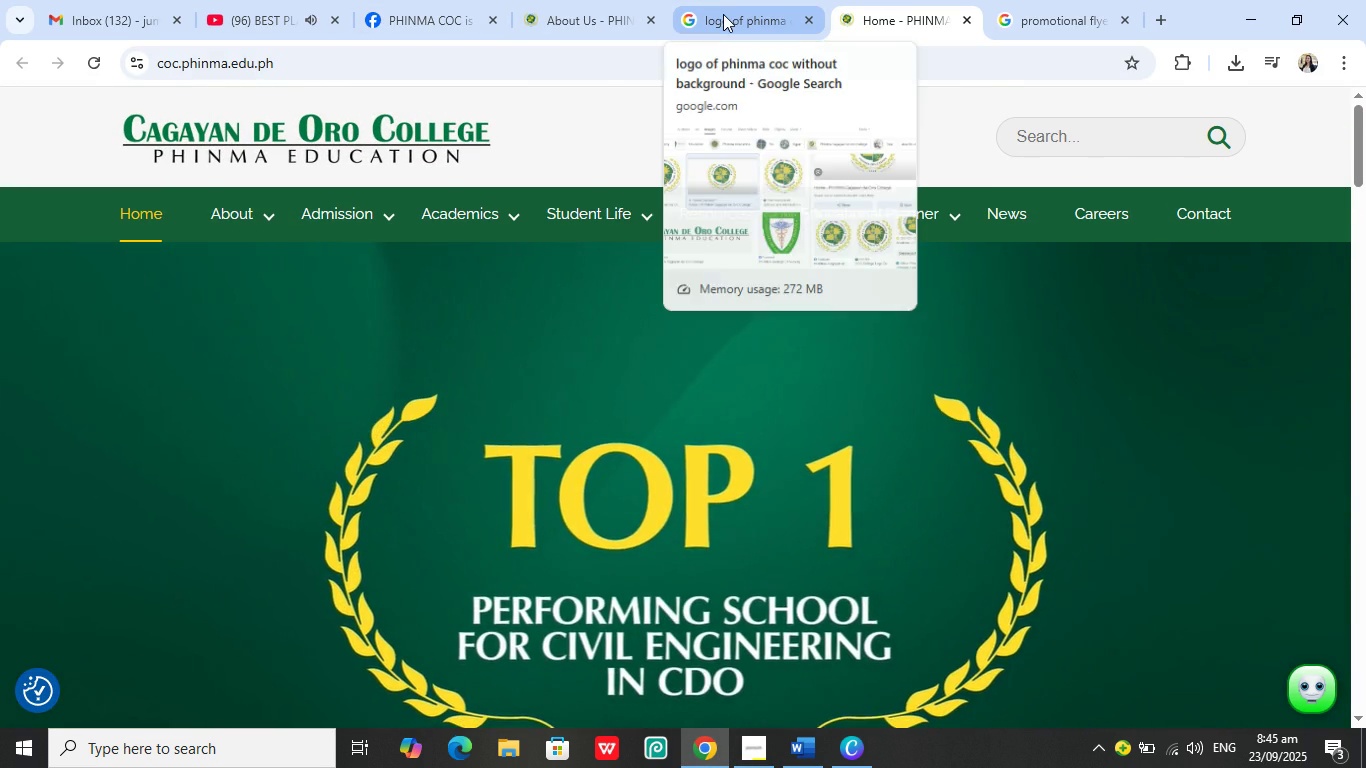 
left_click([723, 14])
 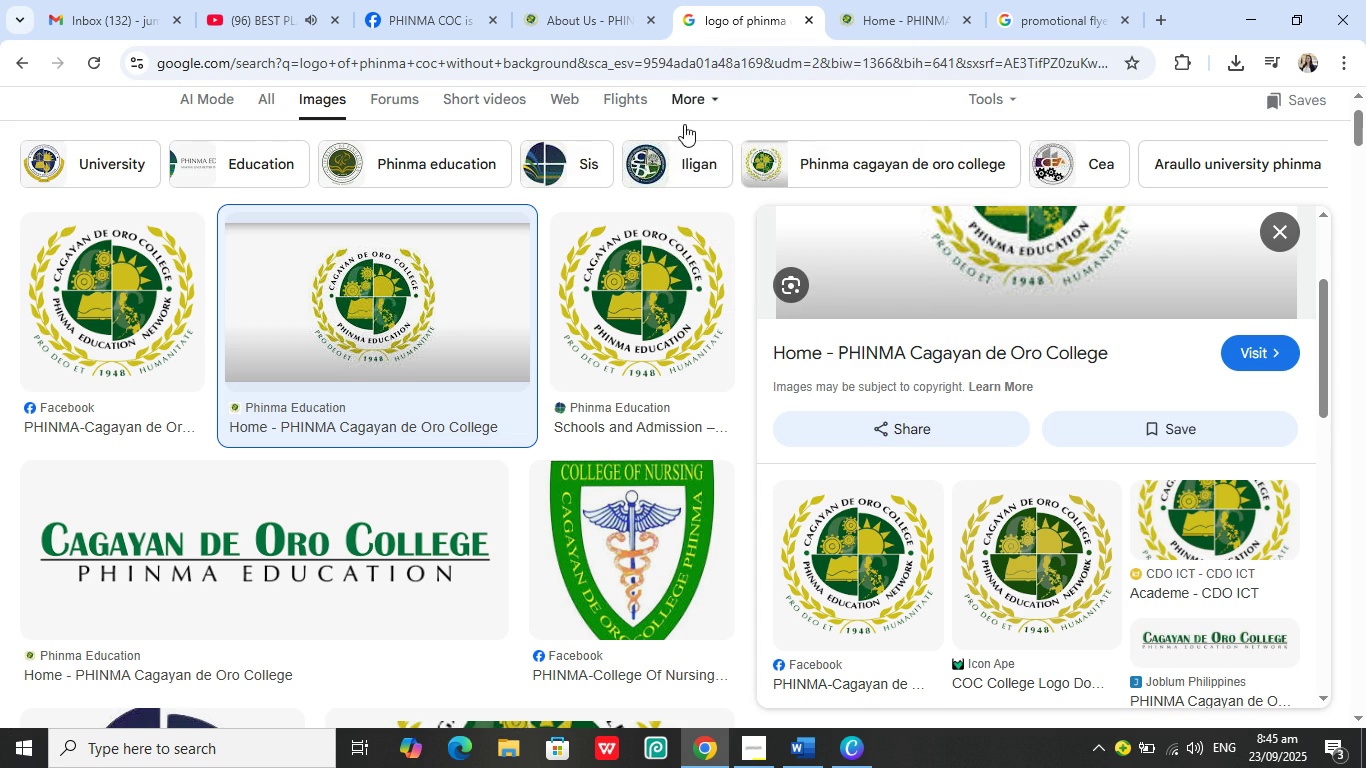 
scroll: coordinate [671, 193], scroll_direction: down, amount: 1.0
 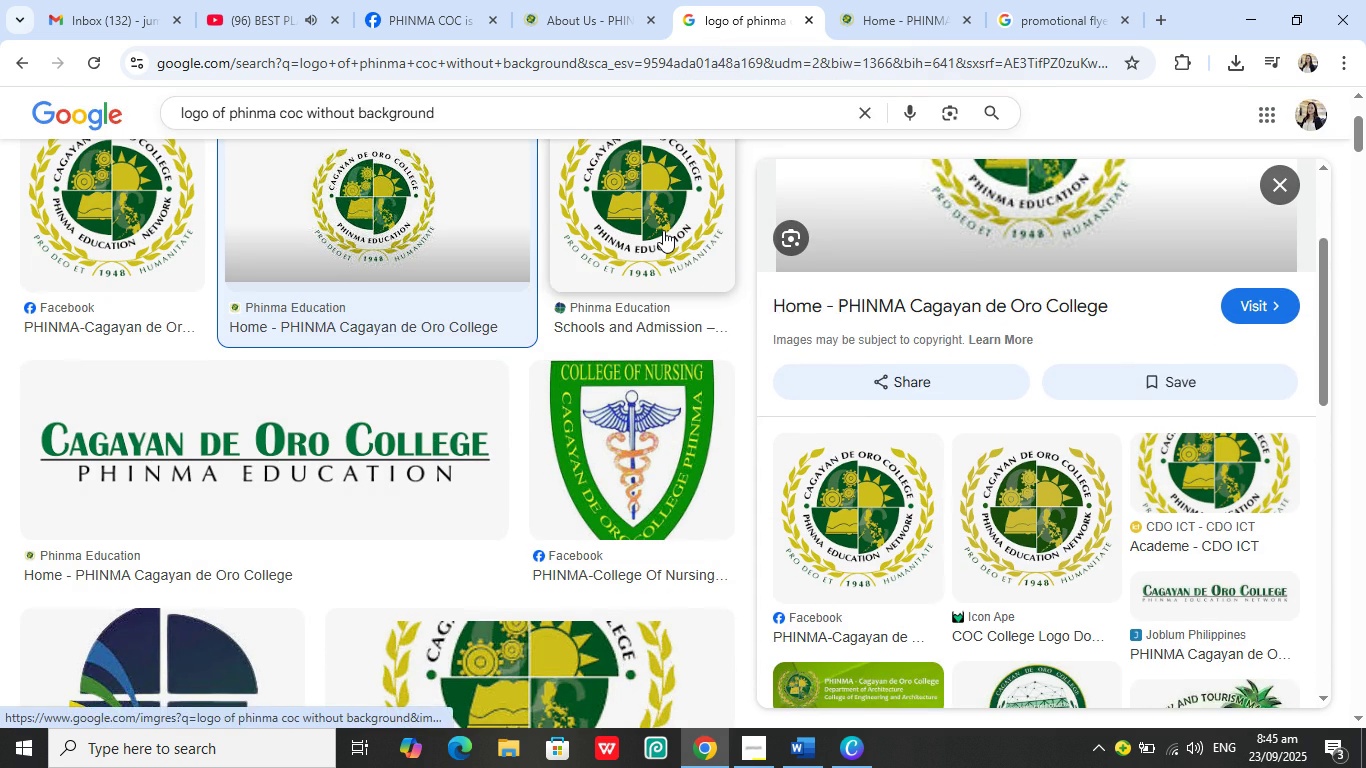 
scroll: coordinate [663, 230], scroll_direction: up, amount: 1.0
 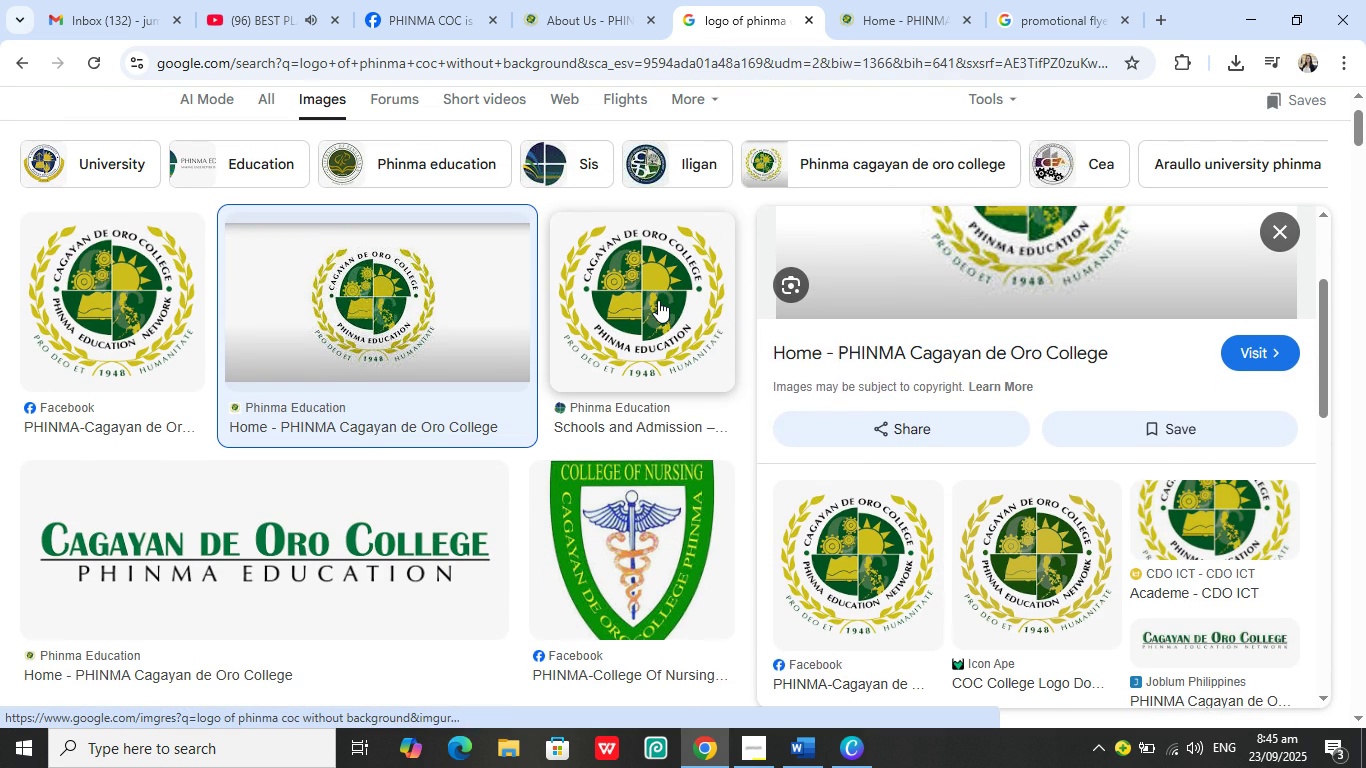 
right_click([658, 300])
 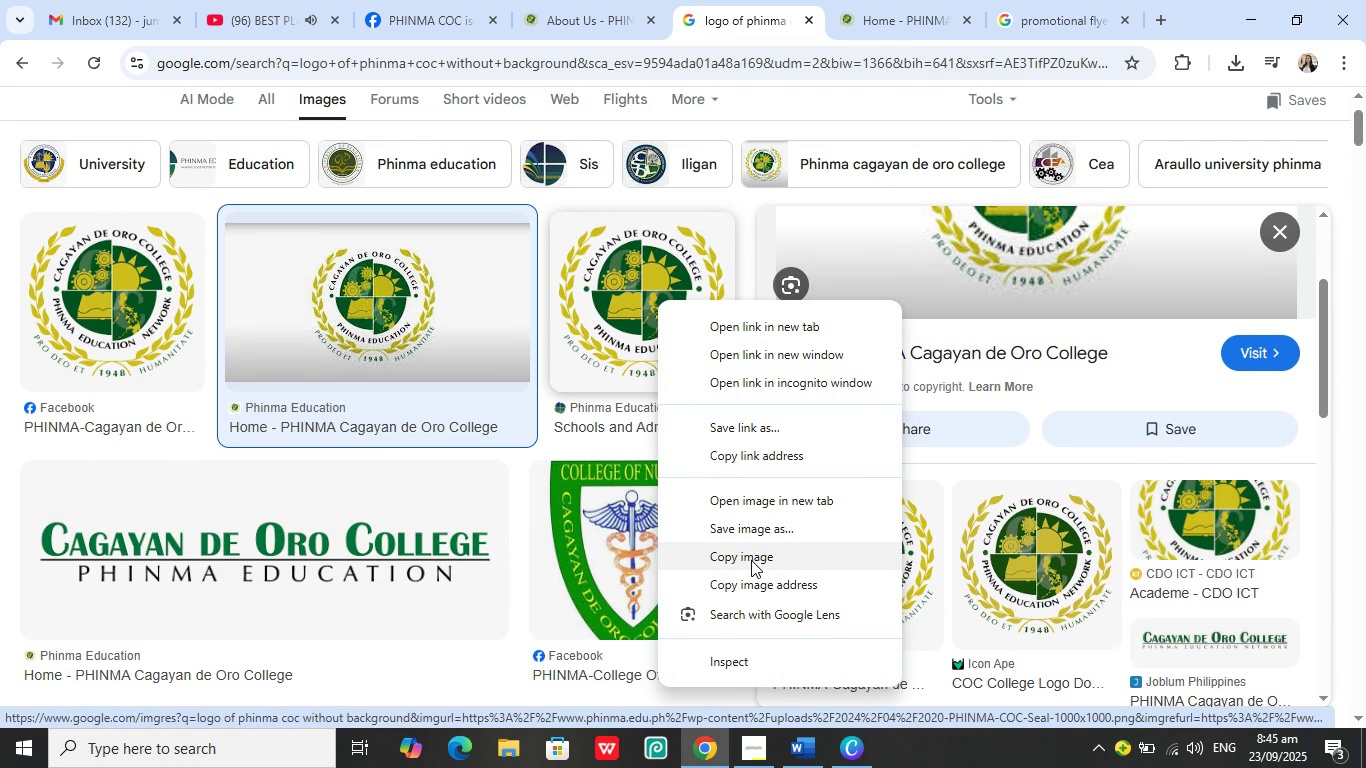 
left_click([751, 560])
 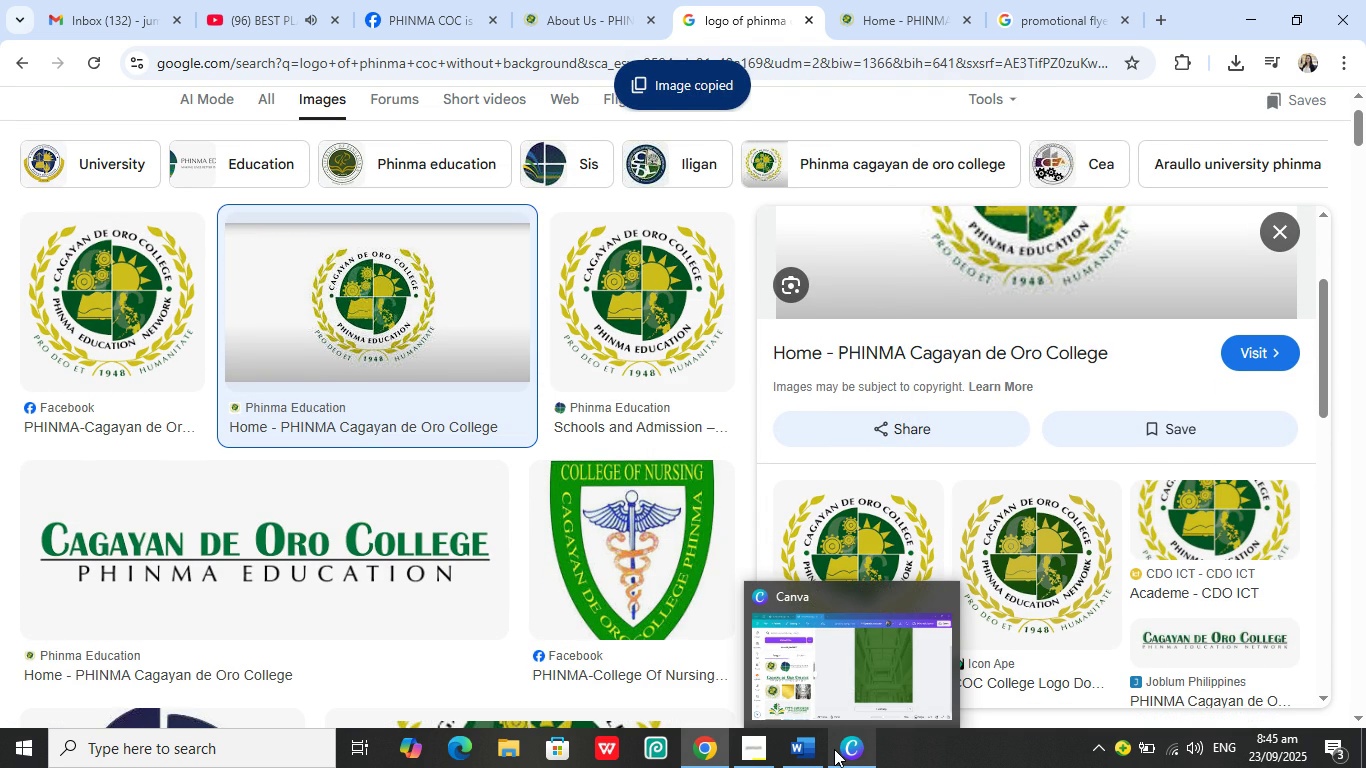 
scroll: coordinate [558, 392], scroll_direction: down, amount: 12.0
 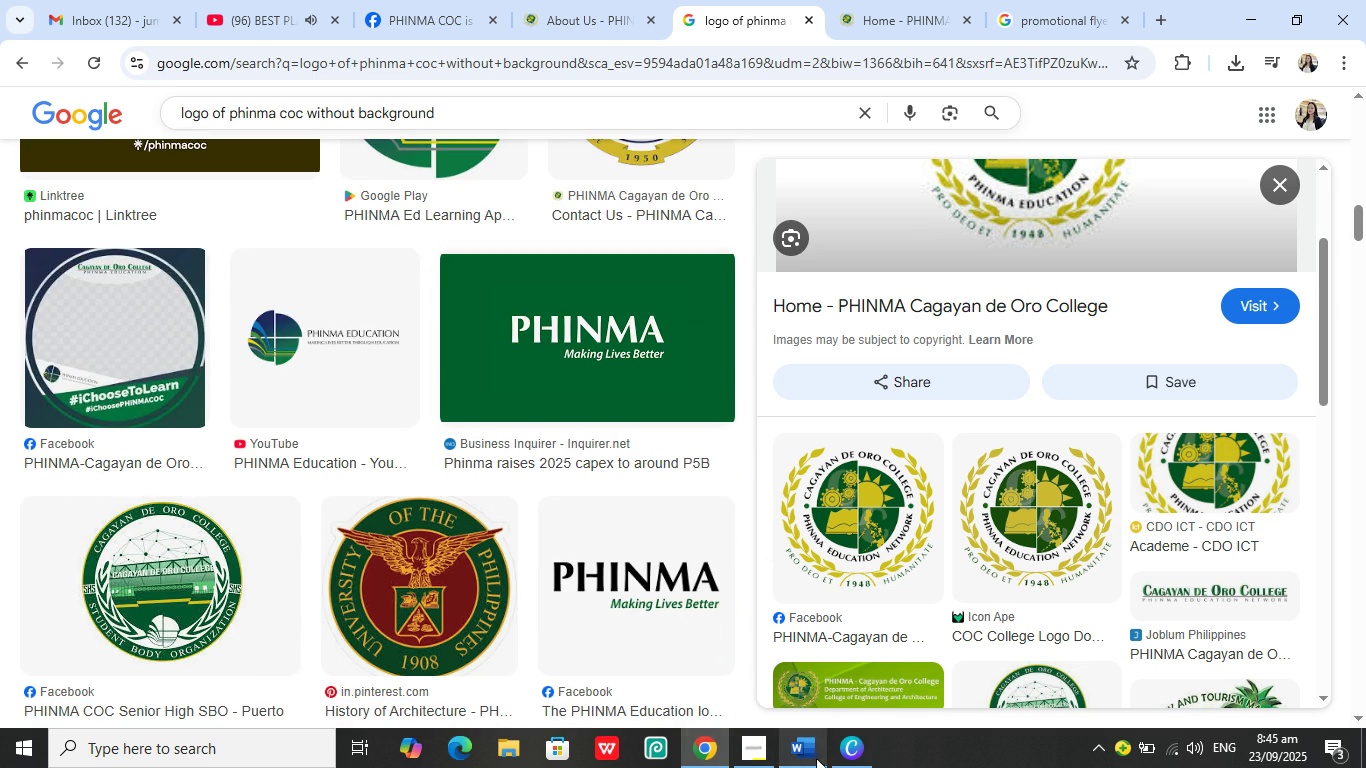 
left_click([863, 745])
 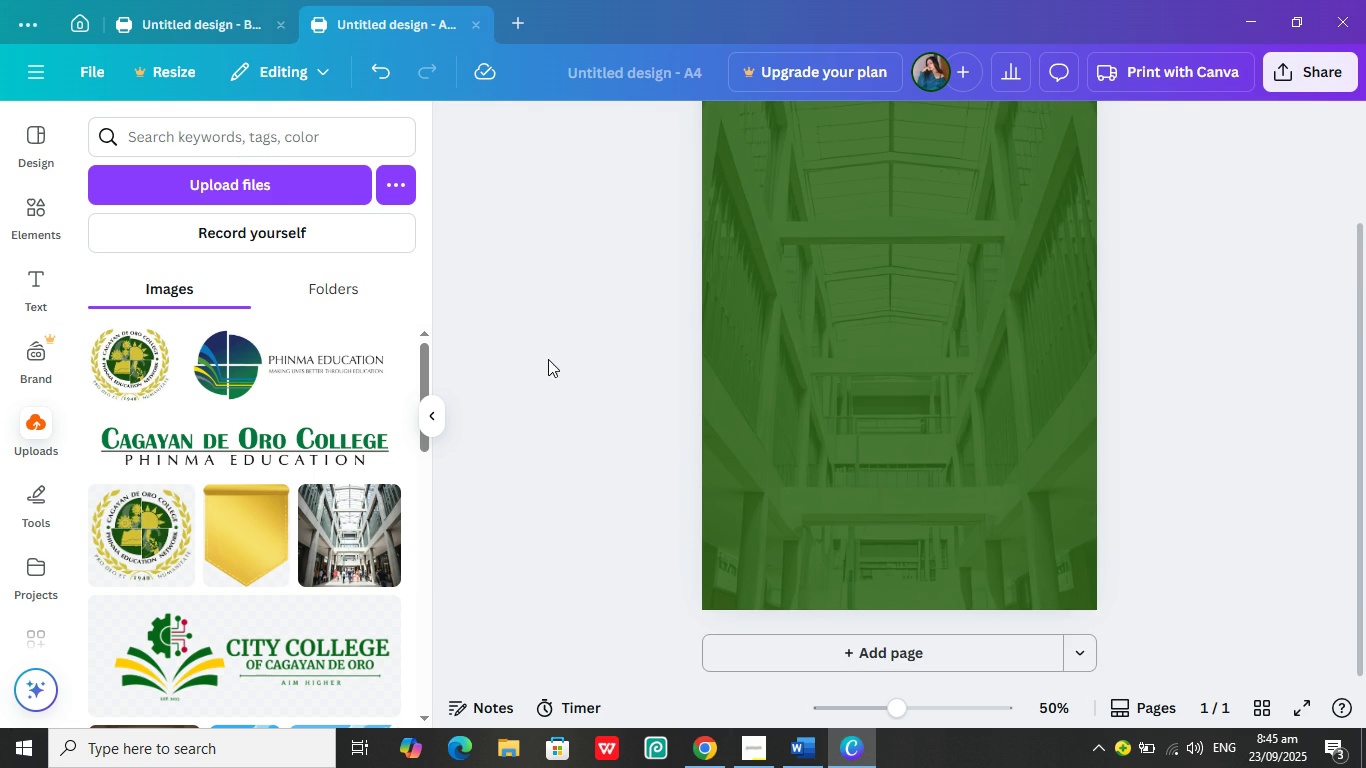 
left_click([551, 358])
 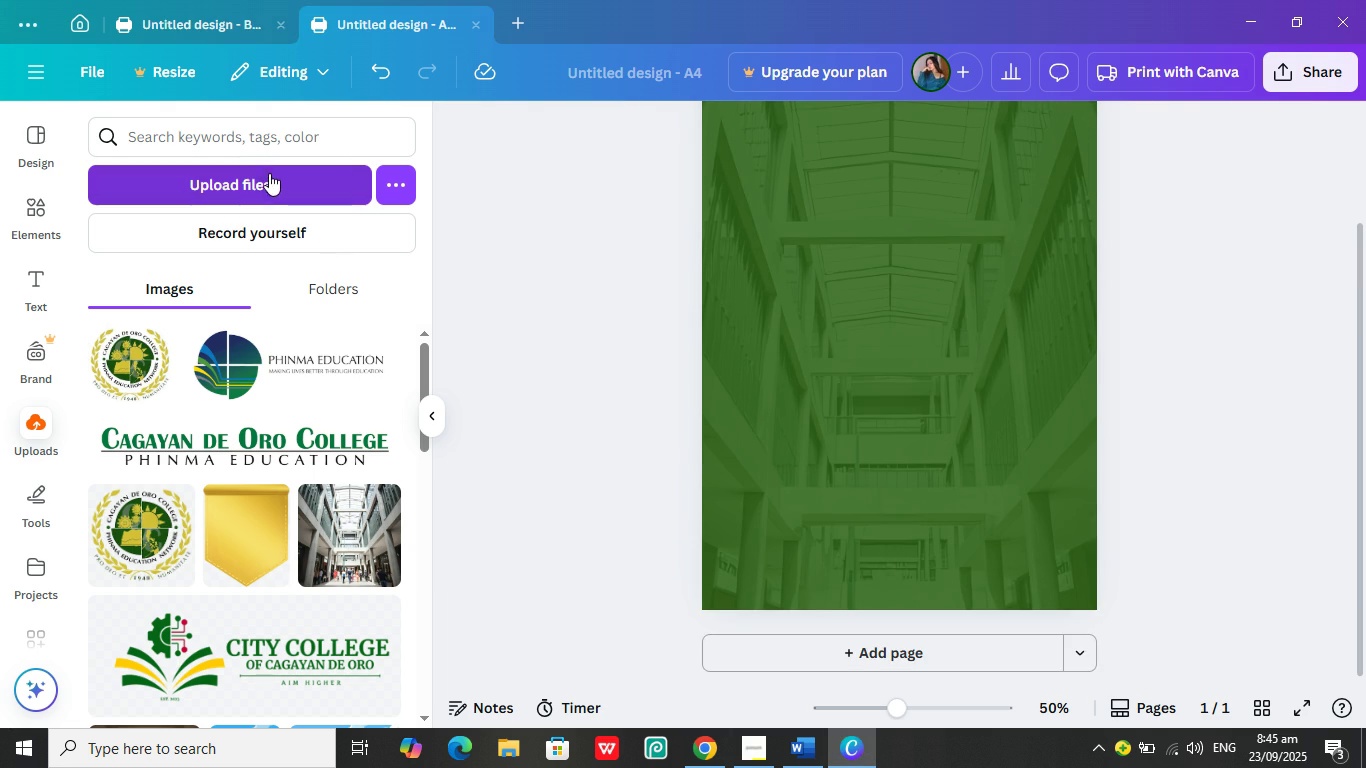 
left_click([269, 173])
 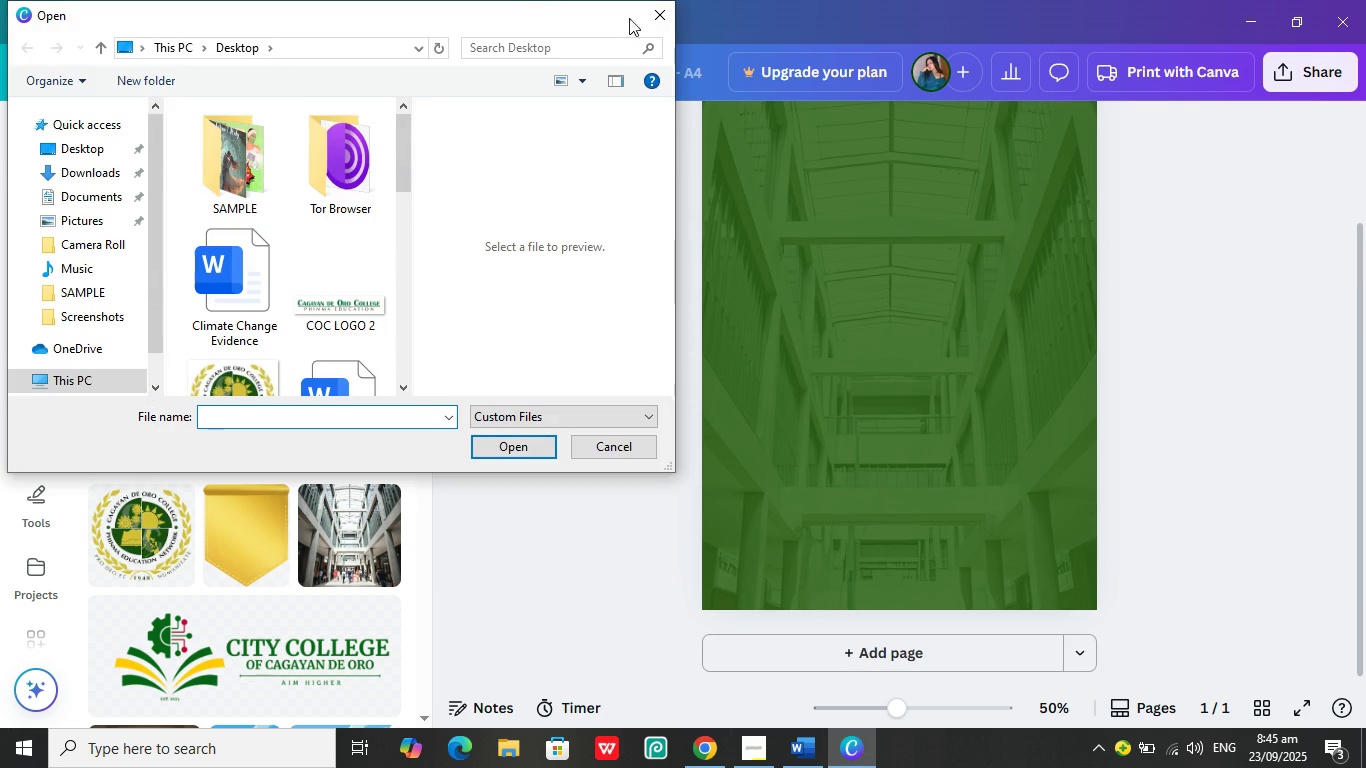 
left_click([658, 11])
 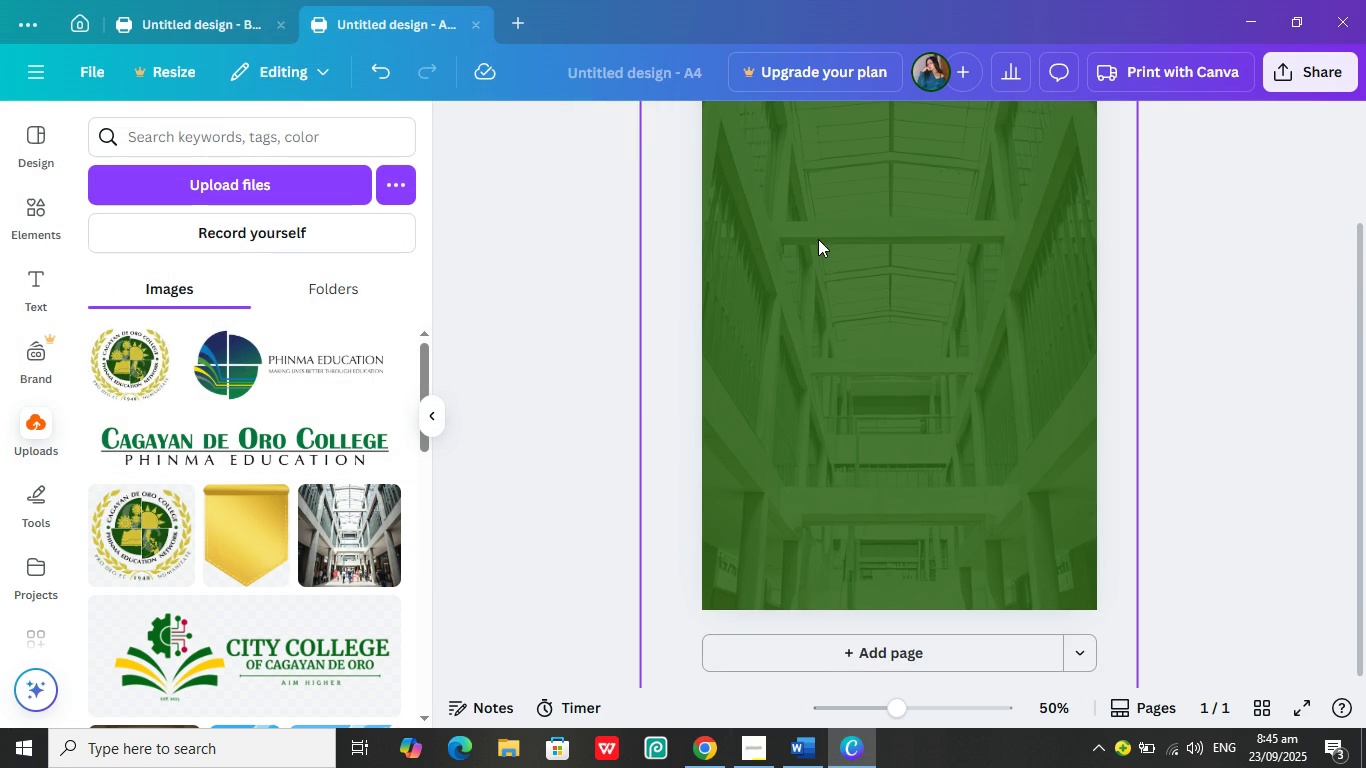 
left_click([818, 239])
 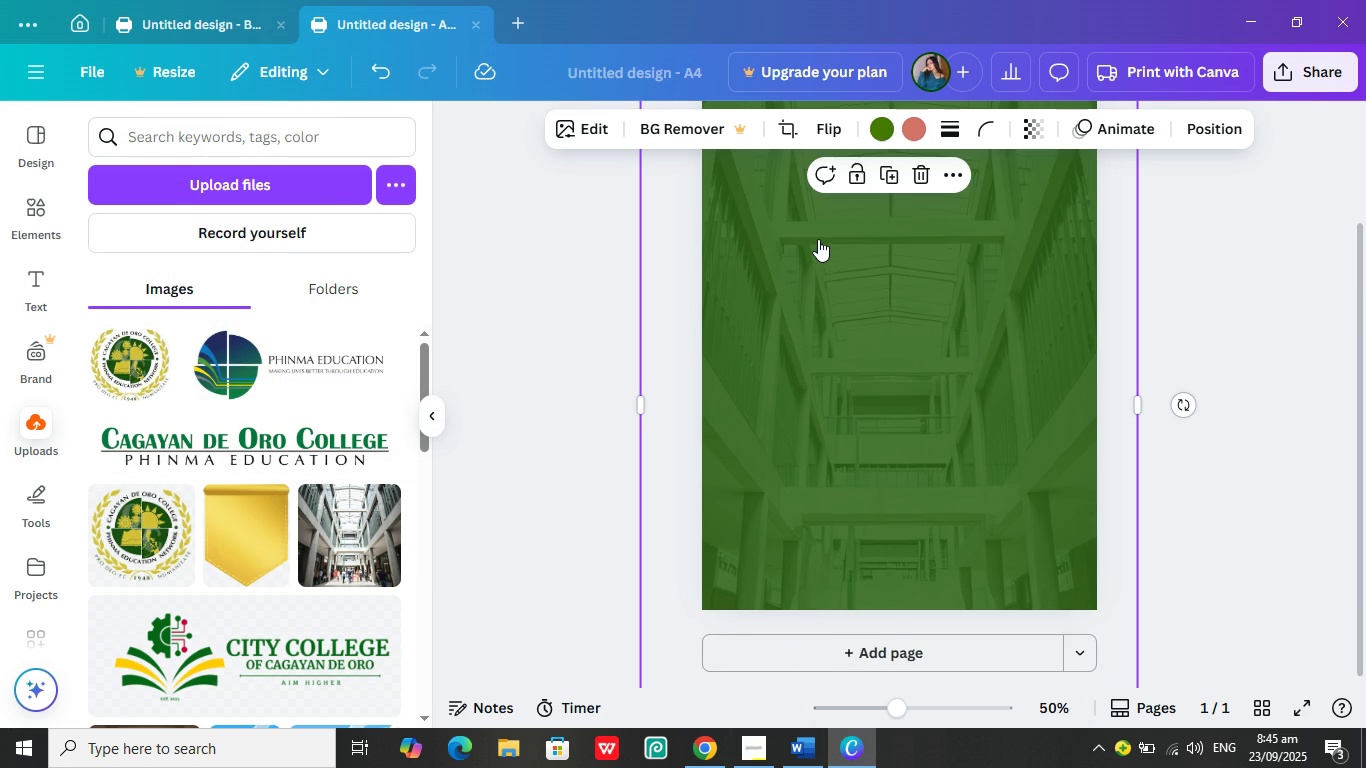 
right_click([818, 239])
 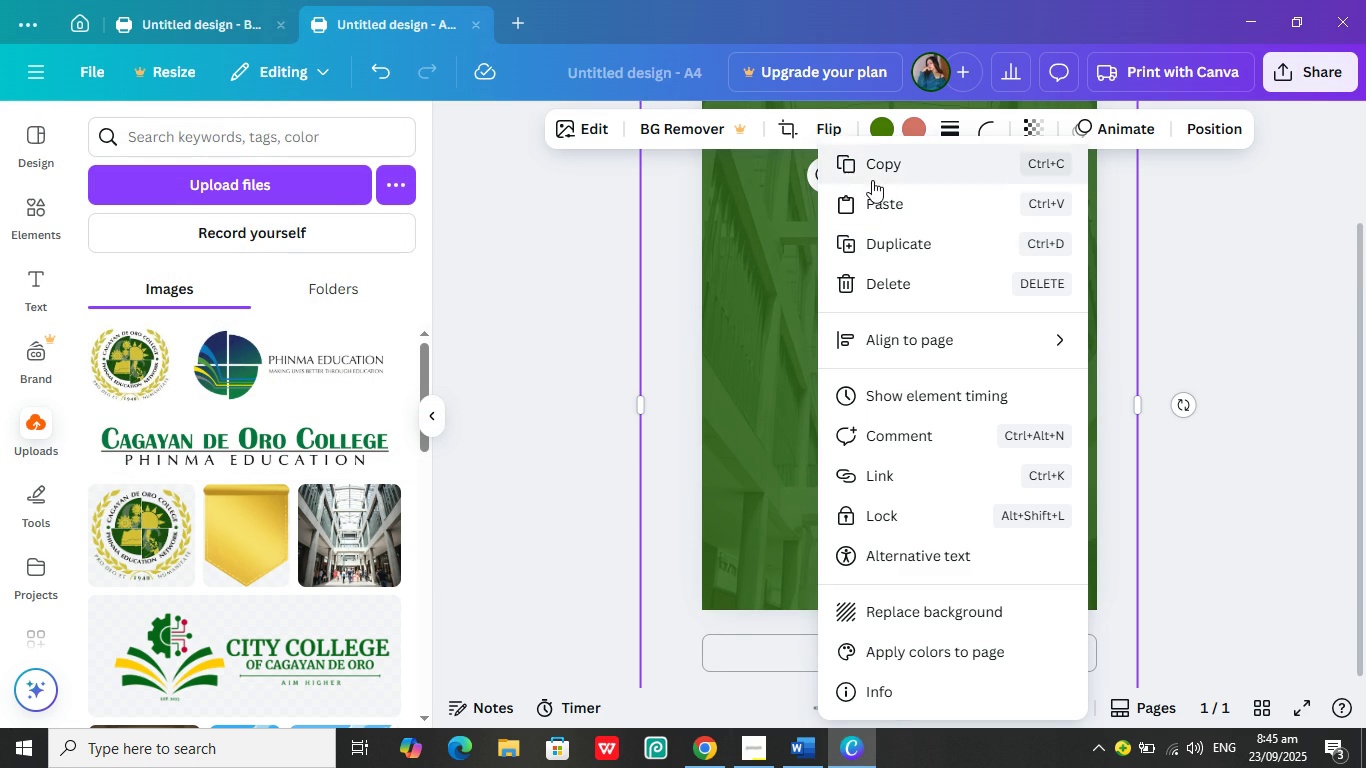 
left_click([881, 193])
 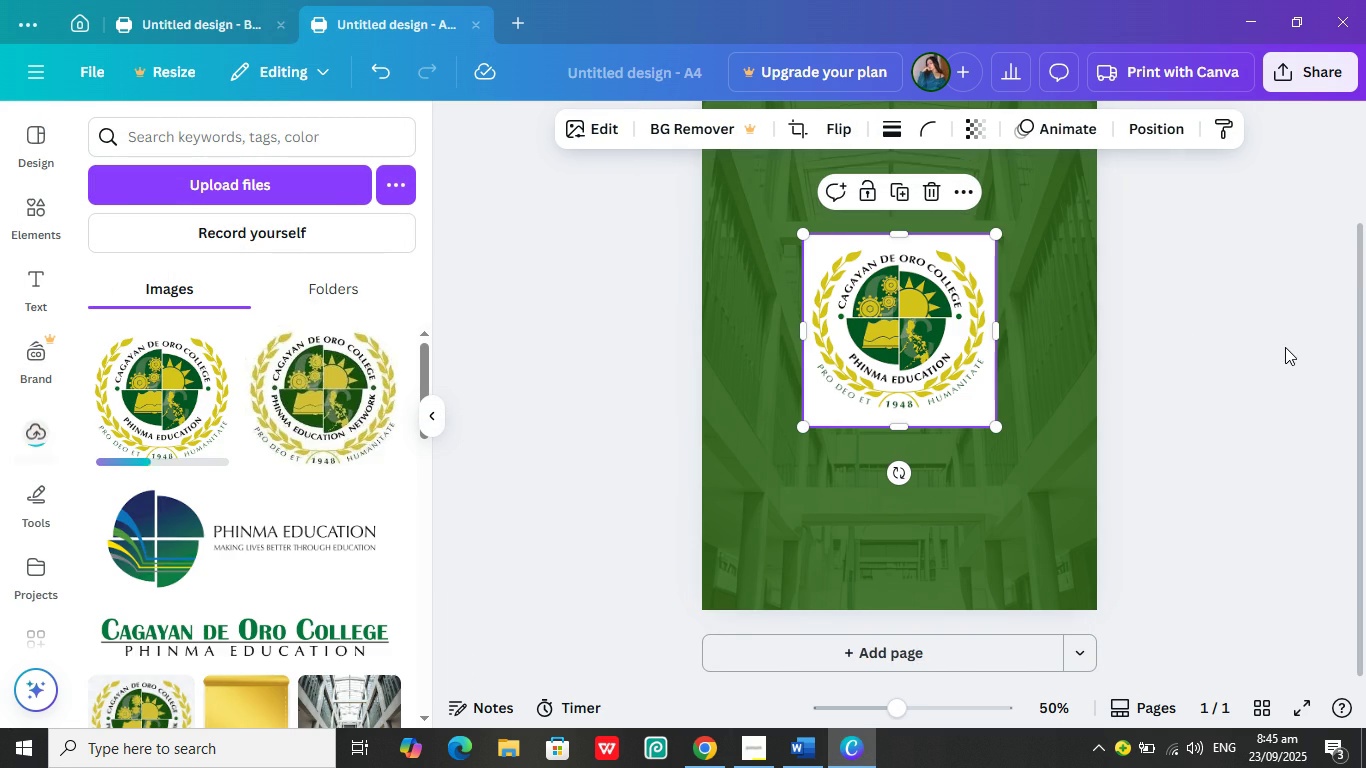 
scroll: coordinate [1285, 347], scroll_direction: up, amount: 3.0
 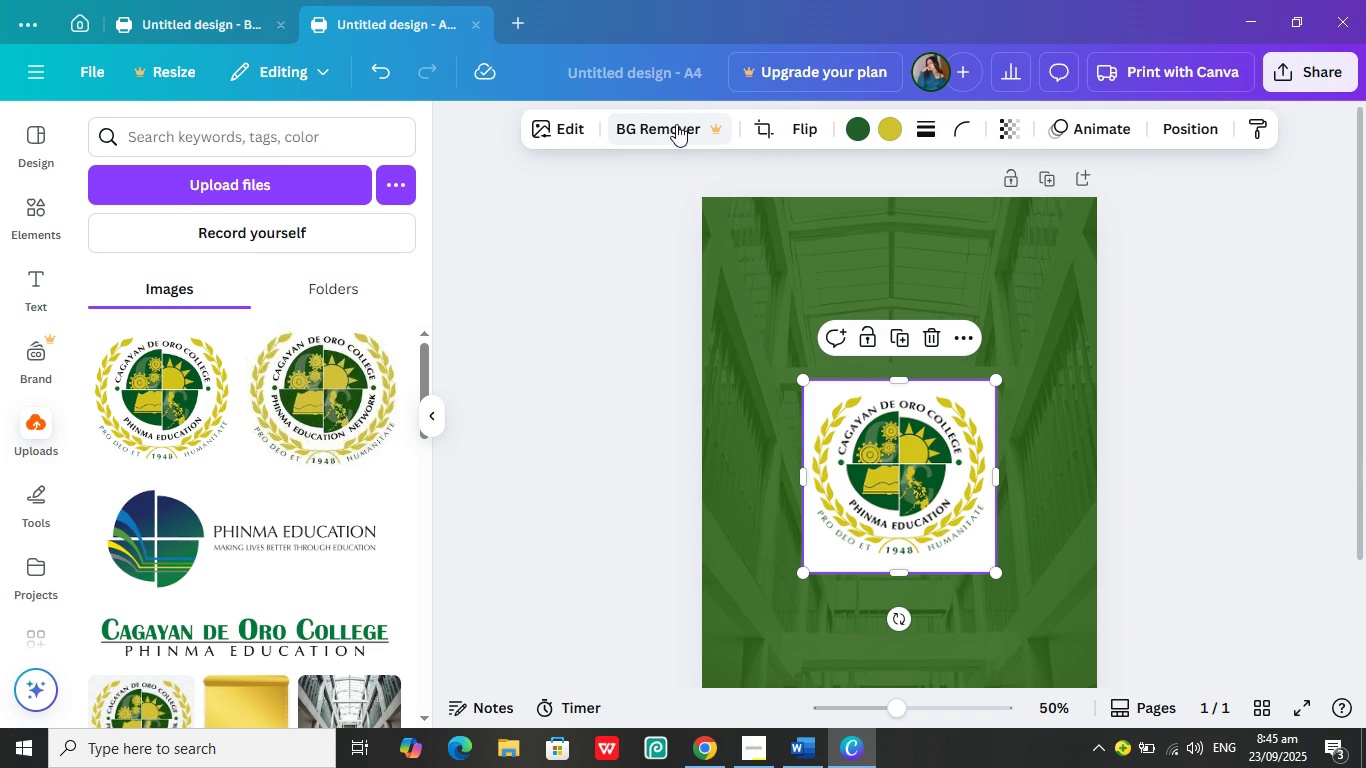 
wait(6.31)
 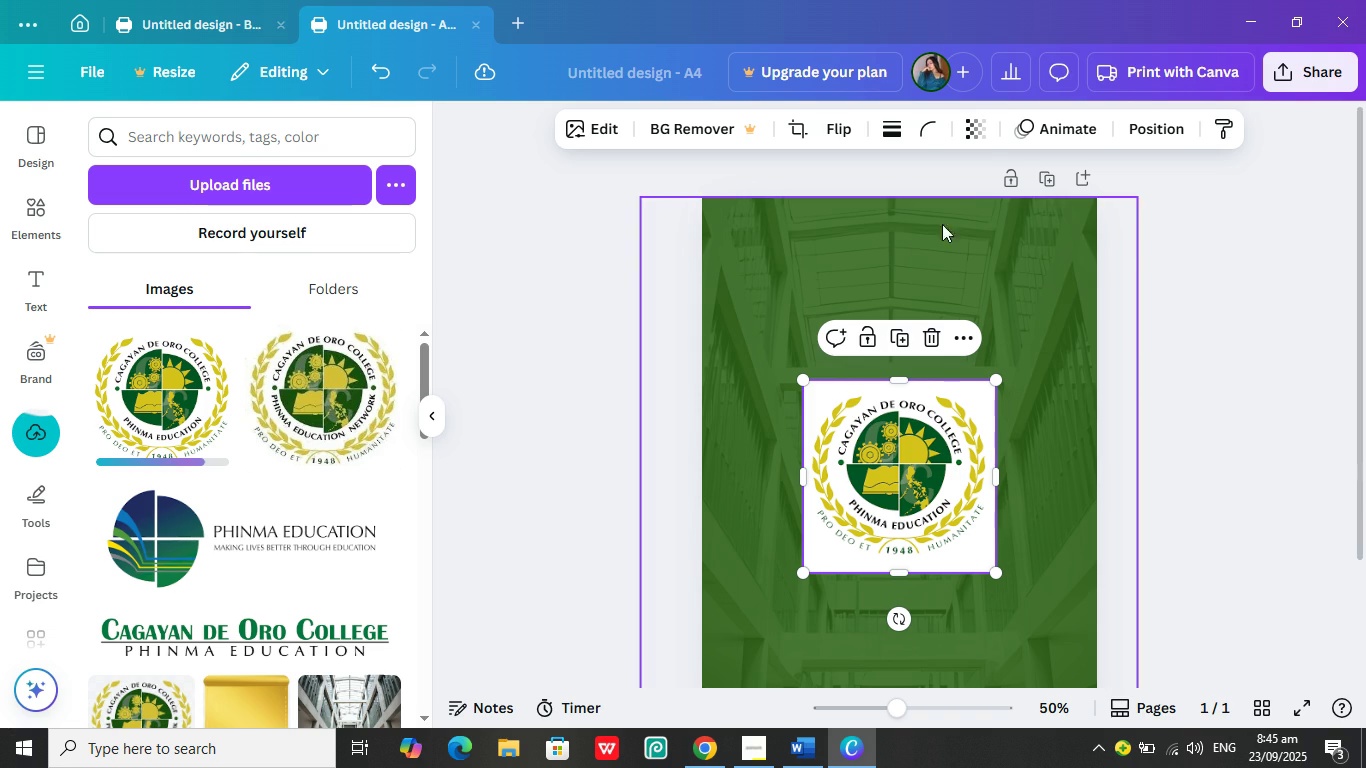 
left_click([929, 340])
 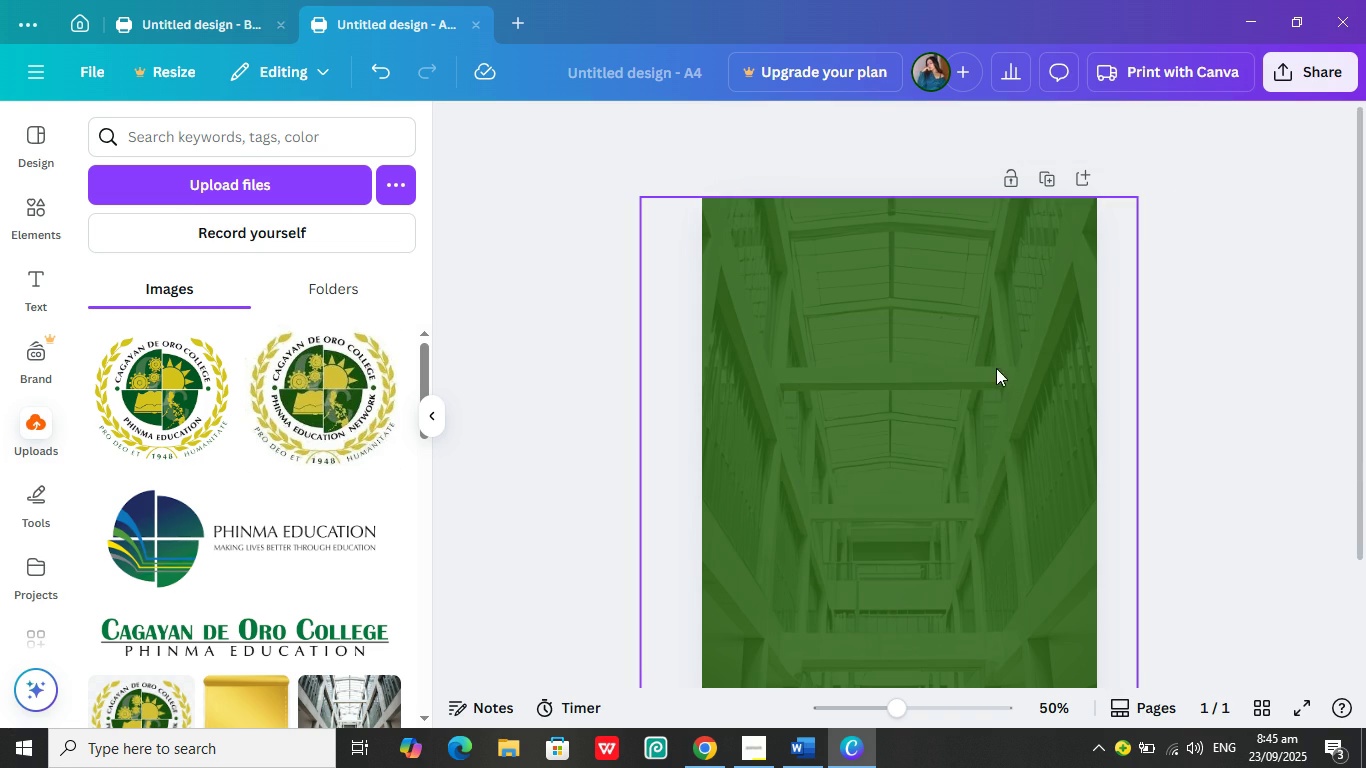 
scroll: coordinate [1004, 454], scroll_direction: down, amount: 8.0
 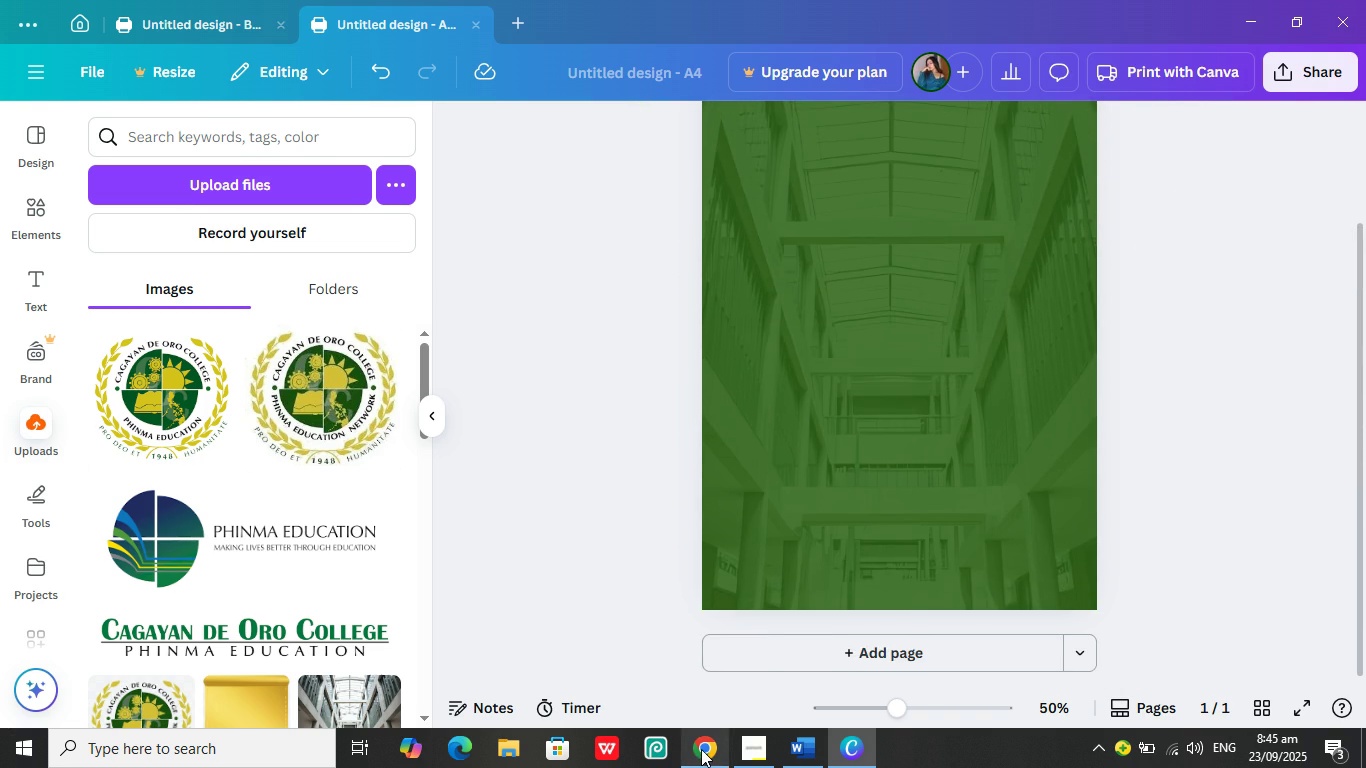 
left_click([701, 749])
 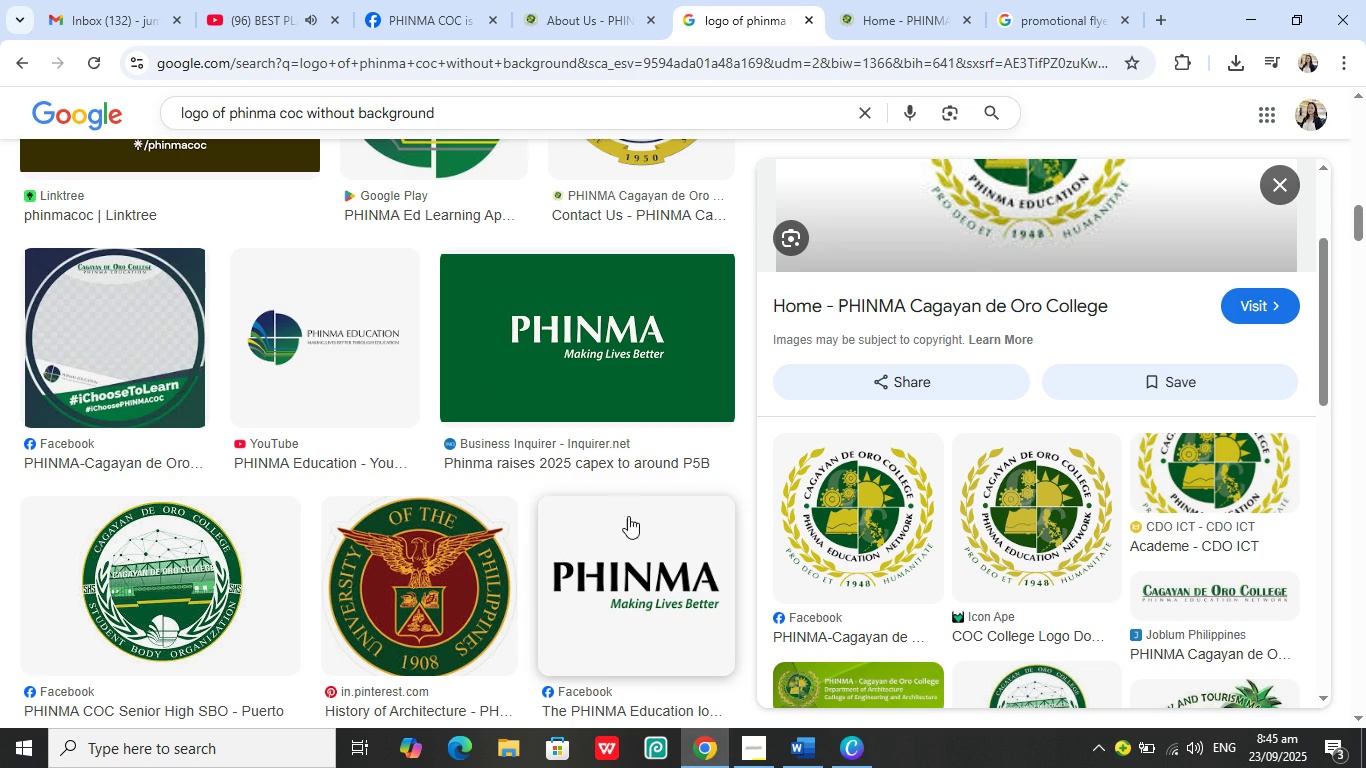 
scroll: coordinate [622, 507], scroll_direction: down, amount: 2.0
 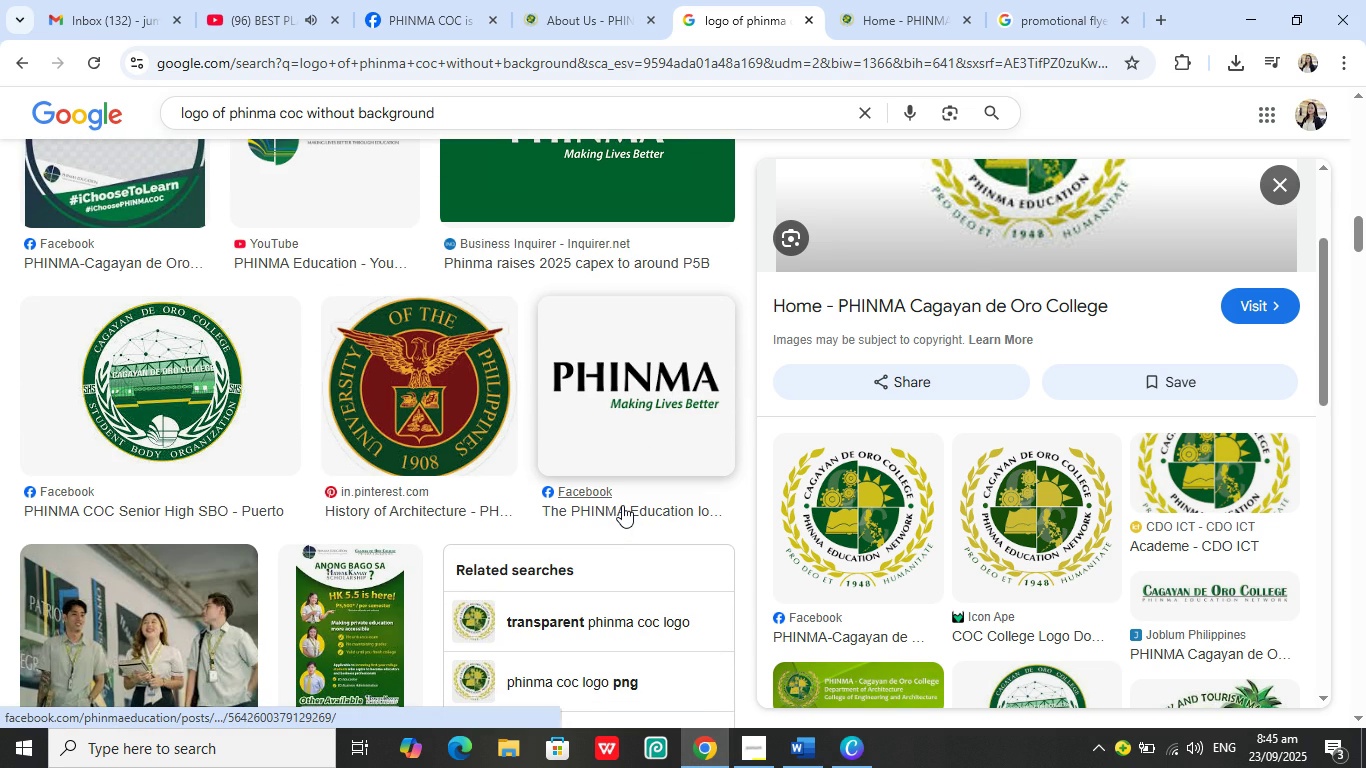 
scroll: coordinate [622, 505], scroll_direction: up, amount: 3.0
 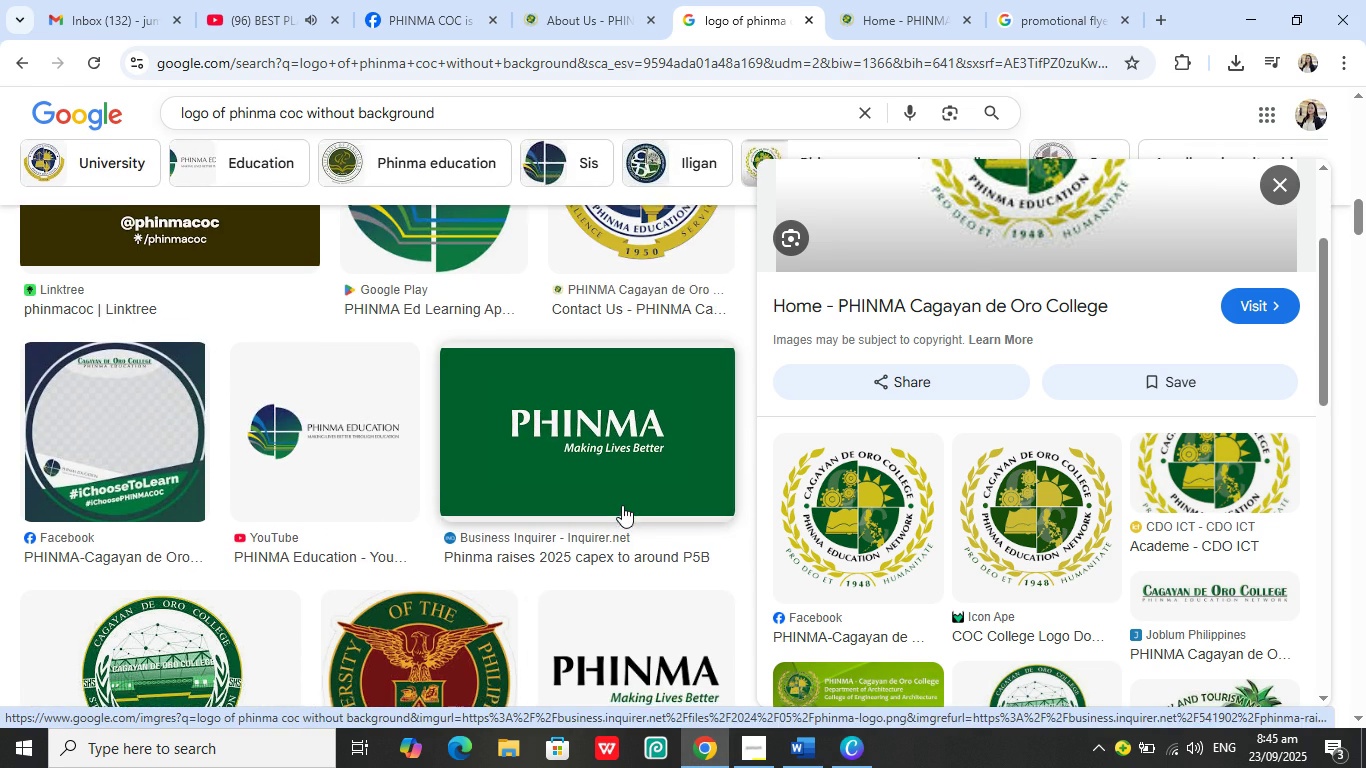 
scroll: coordinate [622, 505], scroll_direction: down, amount: 3.0
 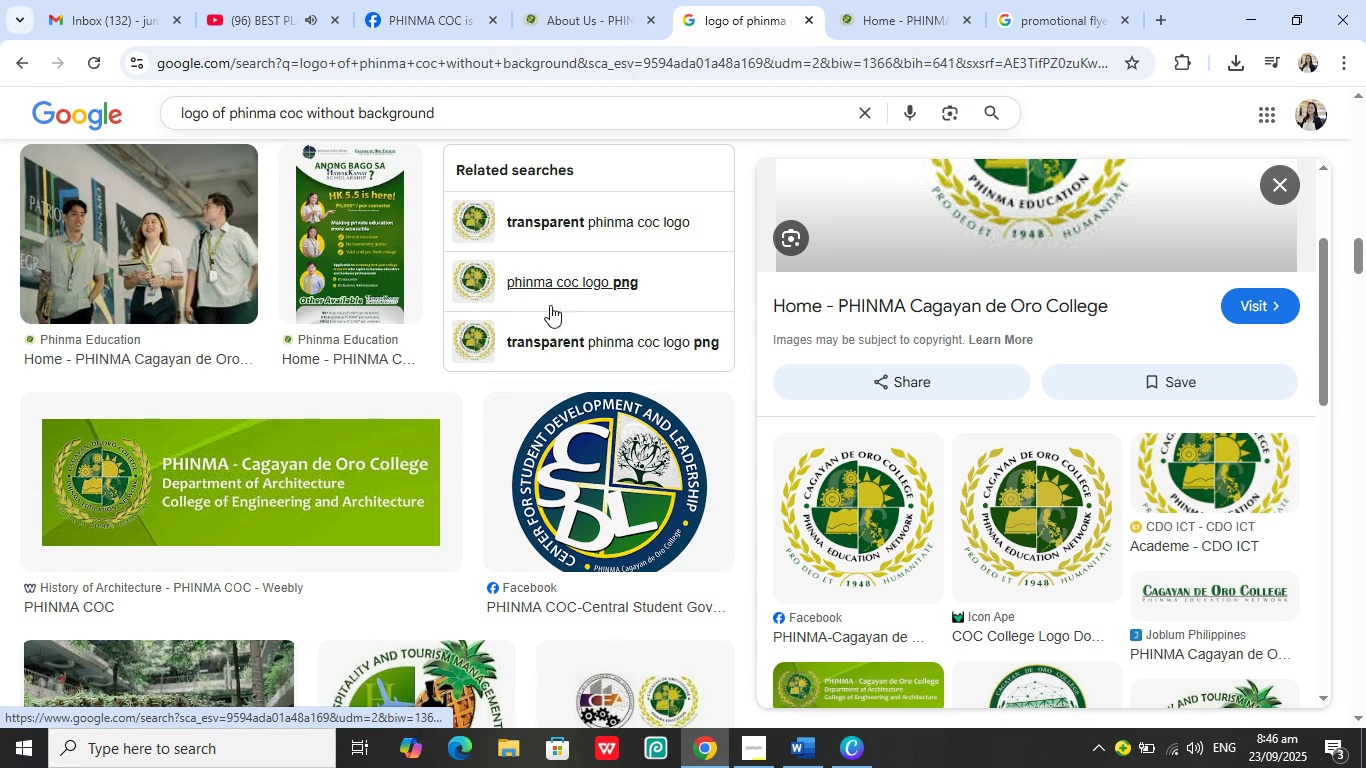 
left_click([558, 333])
 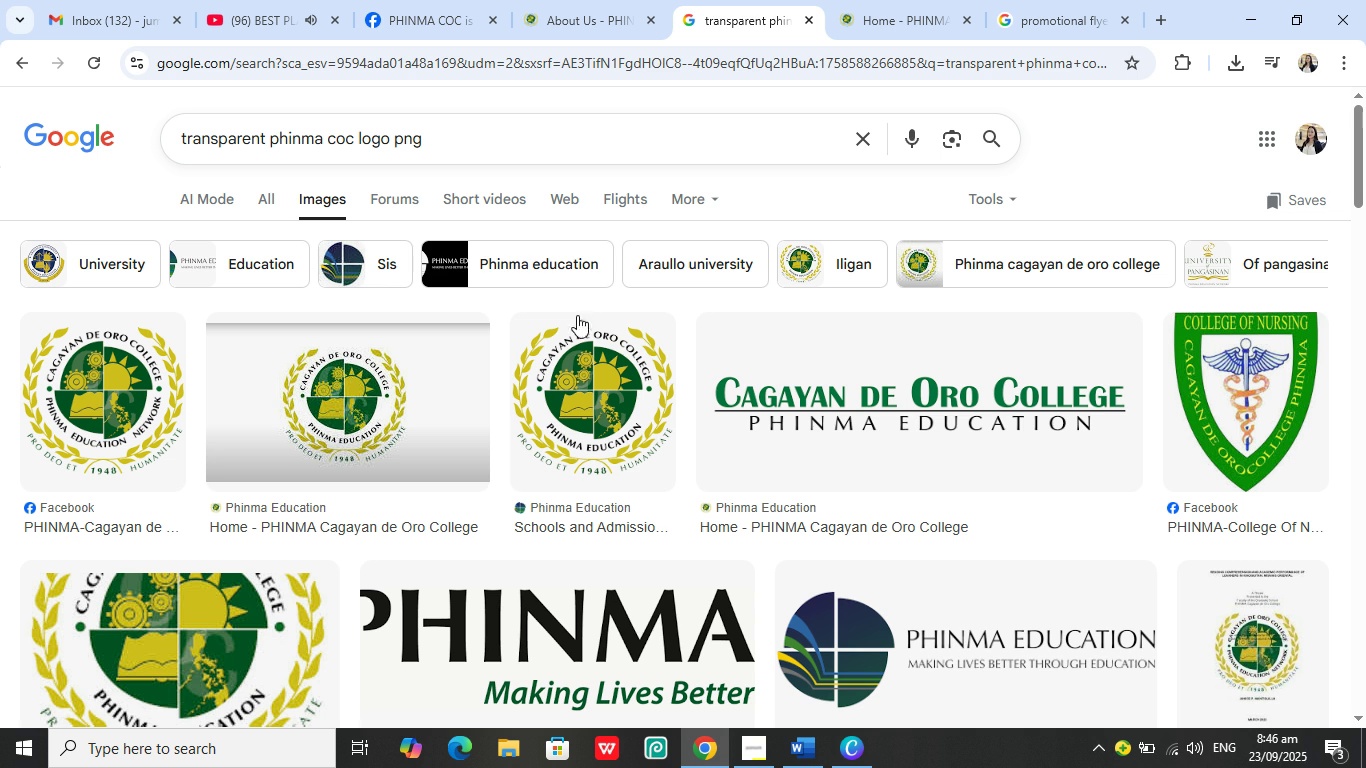 
wait(12.32)
 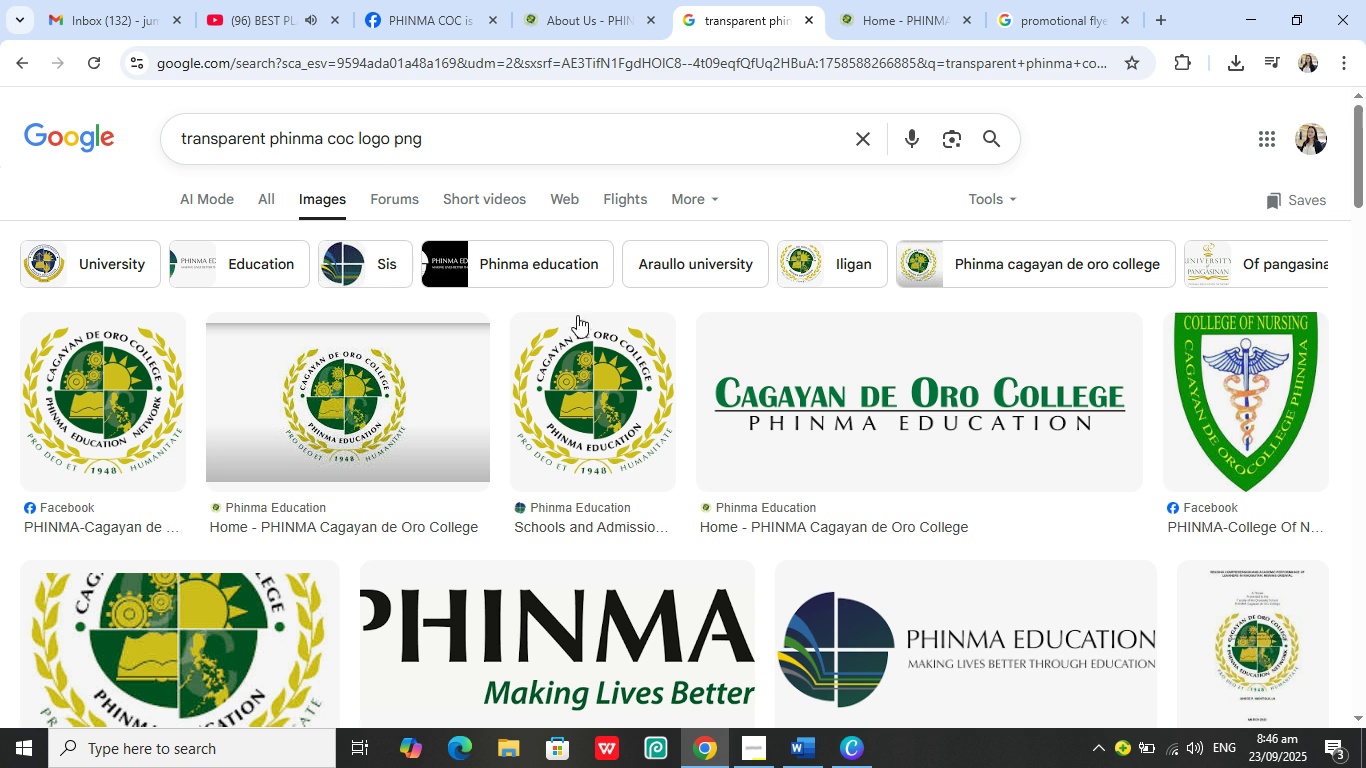 
scroll: coordinate [270, 269], scroll_direction: down, amount: 3.0
 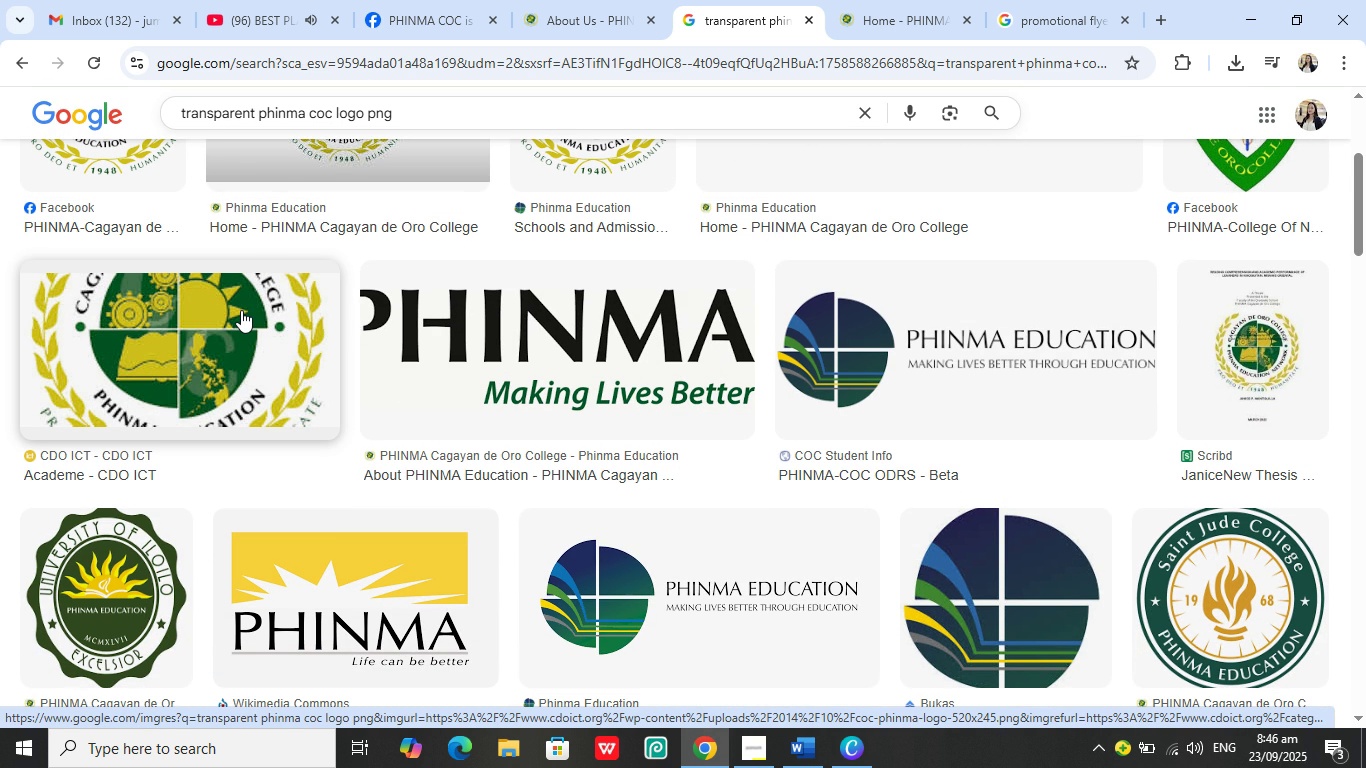 
wait(6.18)
 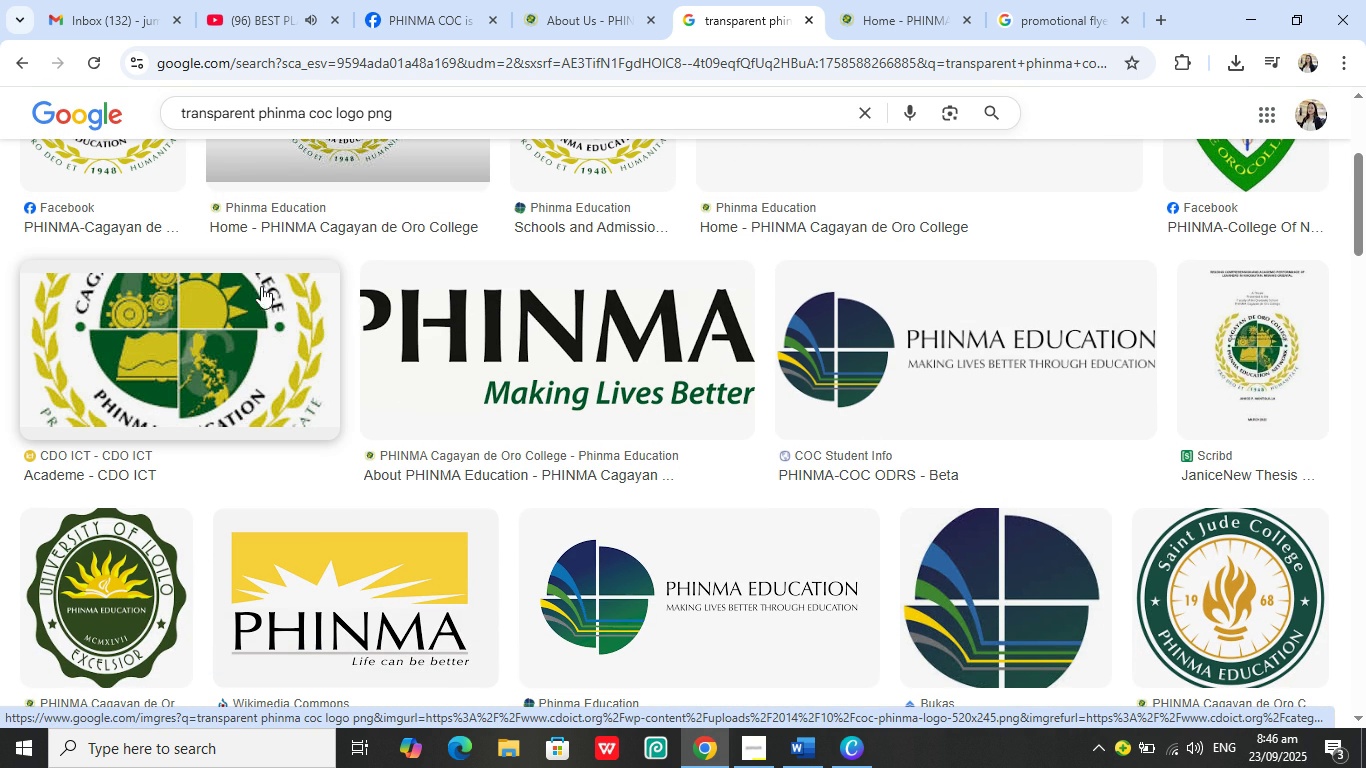 
scroll: coordinate [241, 310], scroll_direction: down, amount: 1.0
 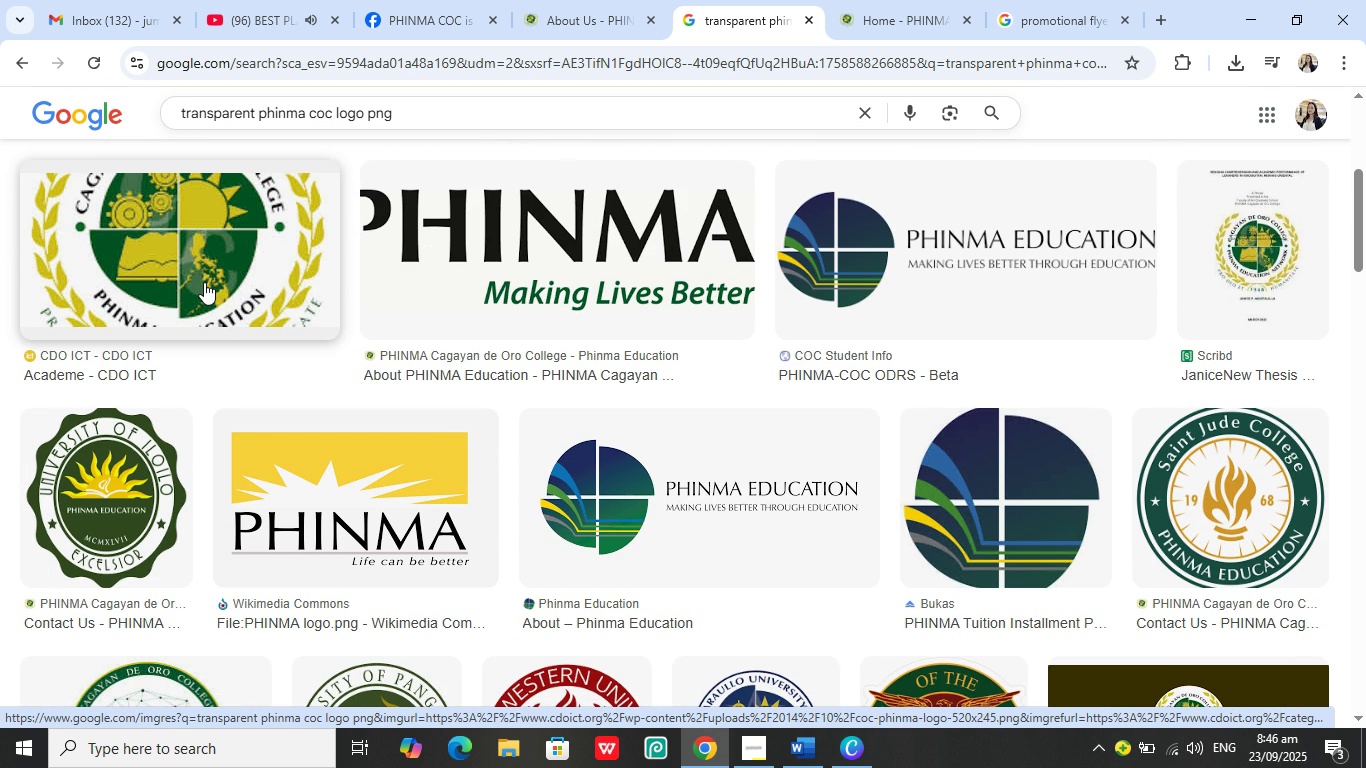 
left_click([204, 282])
 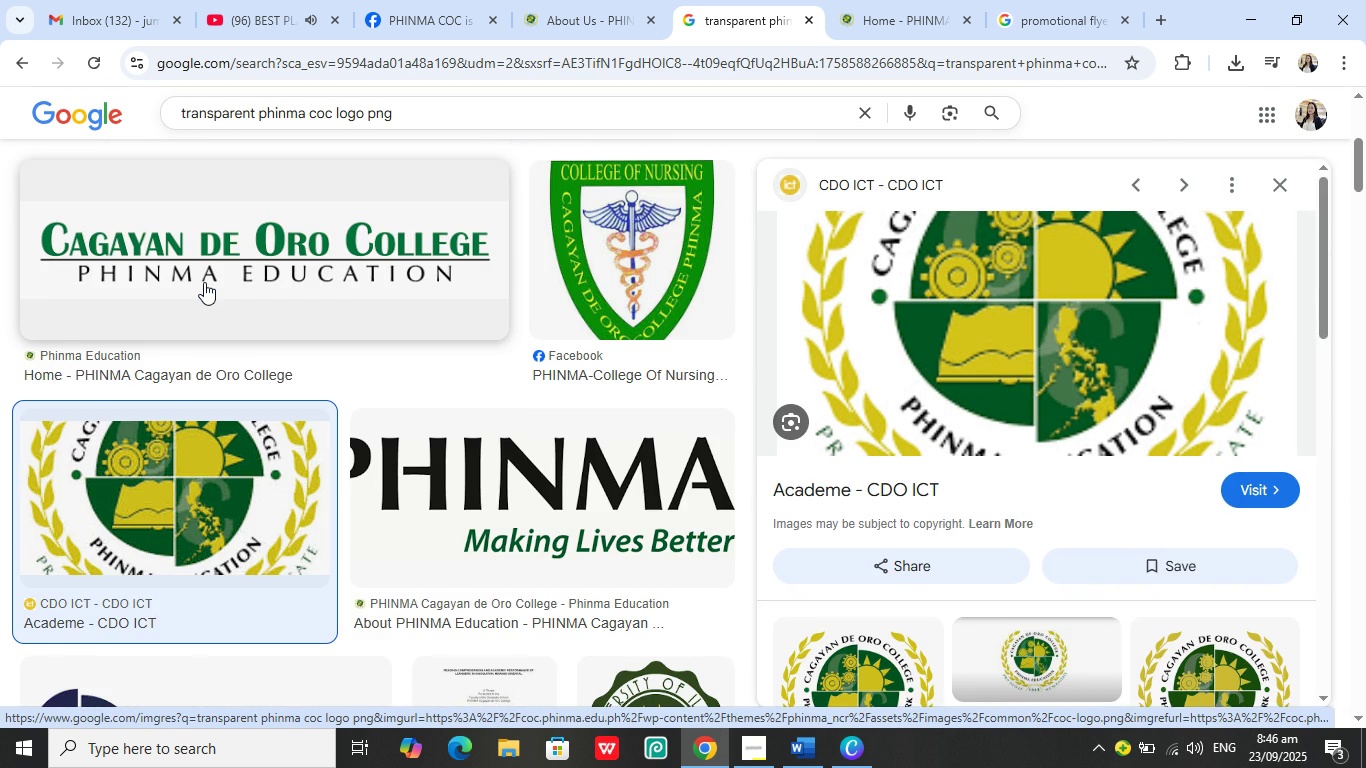 
scroll: coordinate [1263, 537], scroll_direction: down, amount: 3.0
 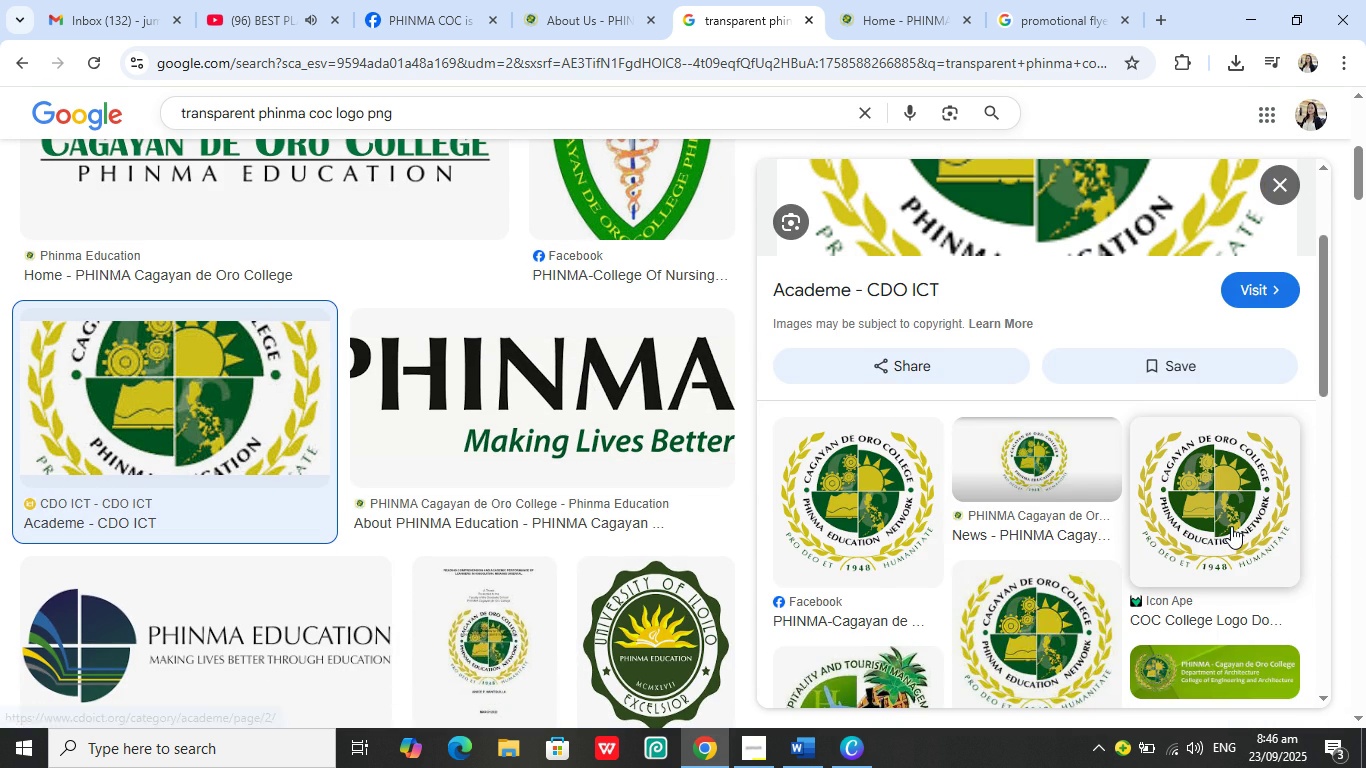 
left_click([1231, 526])
 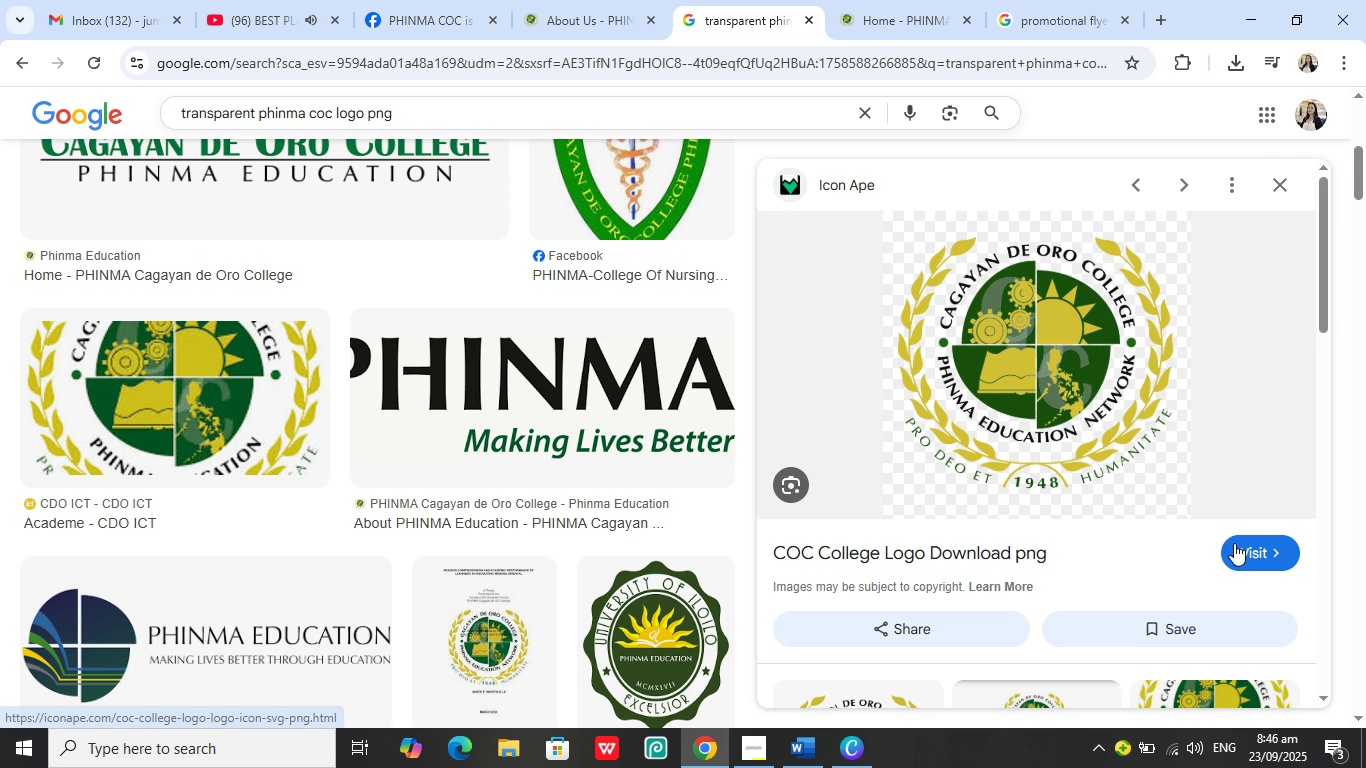 
scroll: coordinate [1248, 537], scroll_direction: down, amount: 1.0
 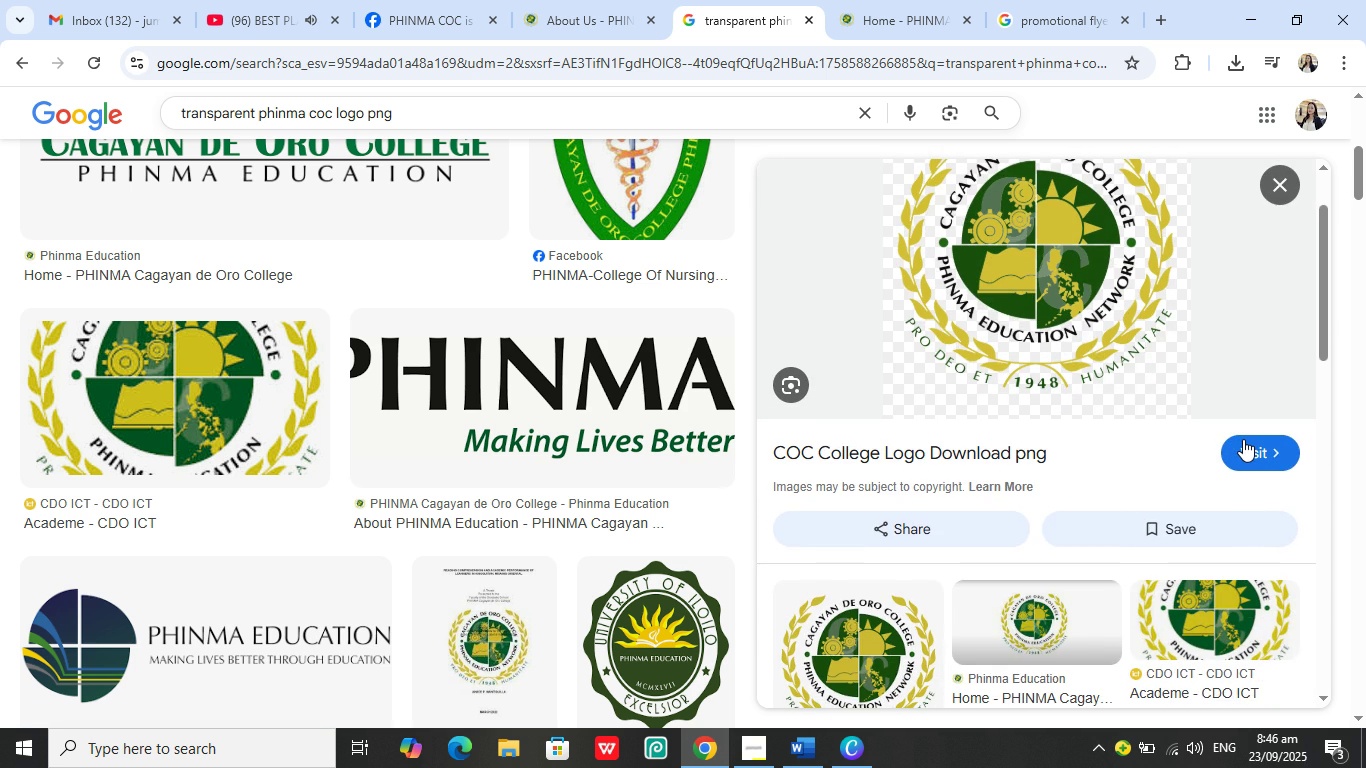 
left_click([1243, 439])
 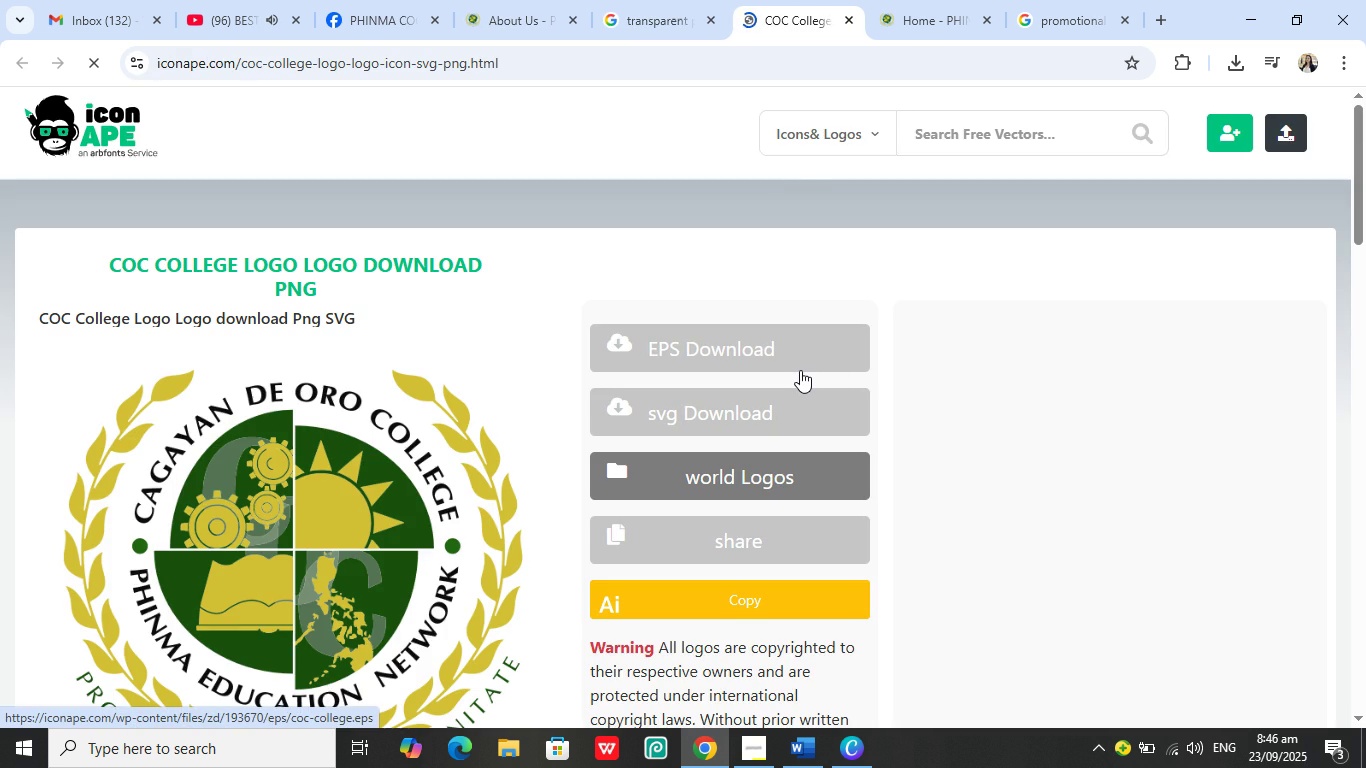 
scroll: coordinate [938, 372], scroll_direction: down, amount: 1.0
 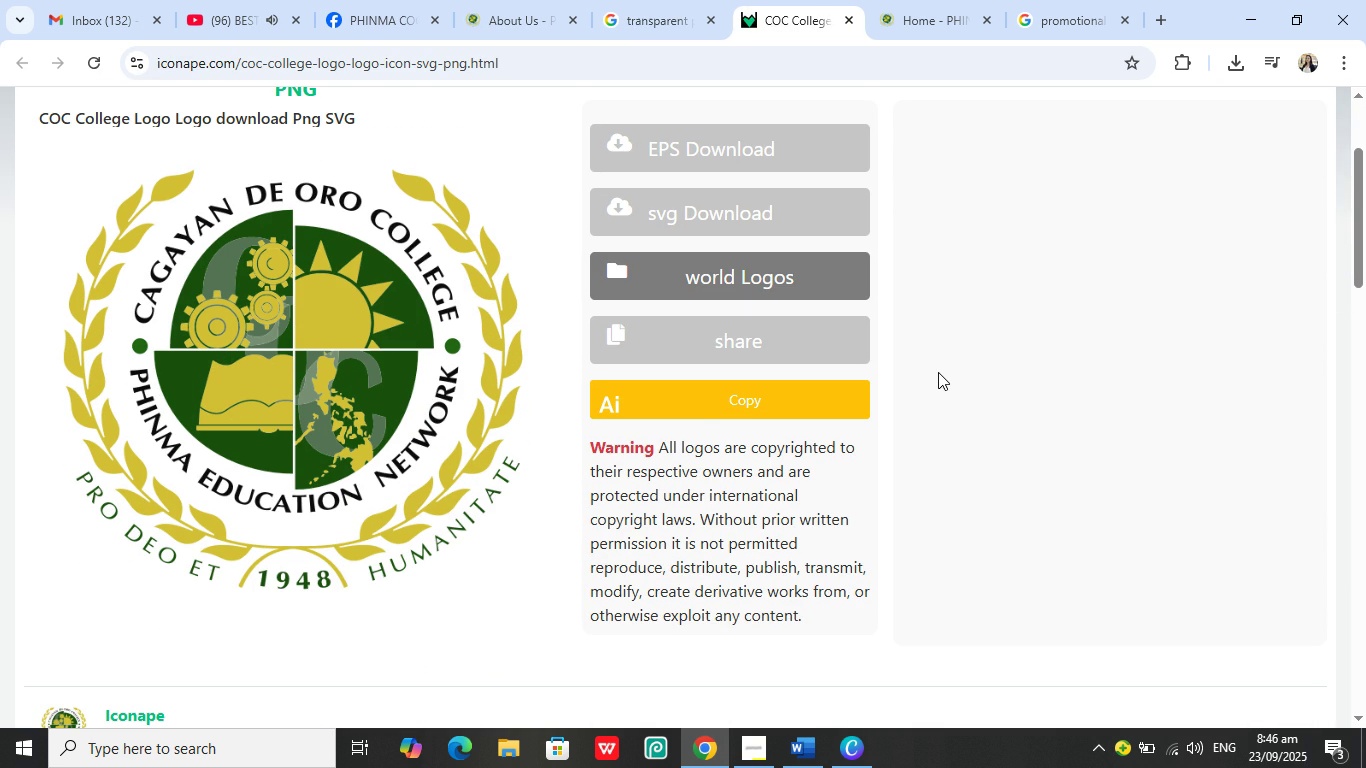 
scroll: coordinate [938, 372], scroll_direction: up, amount: 1.0
 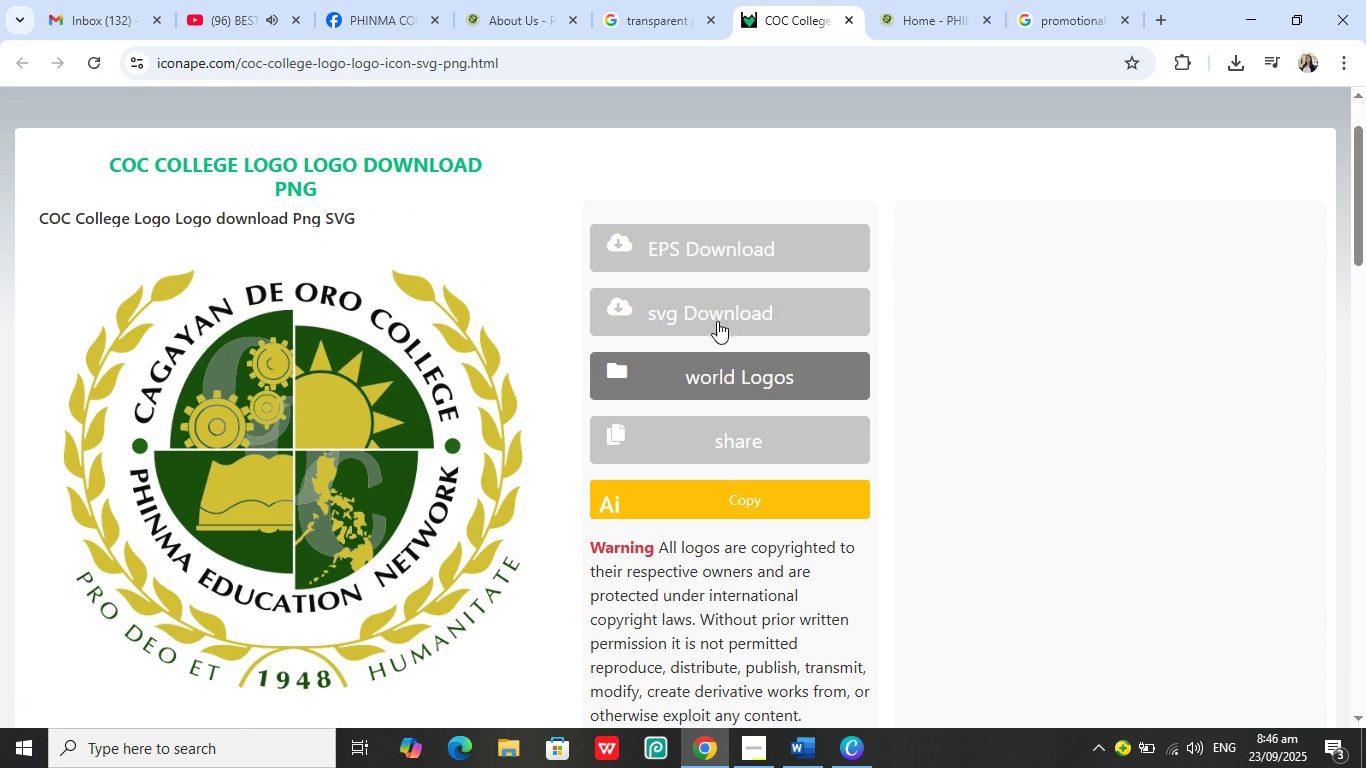 
wait(5.65)
 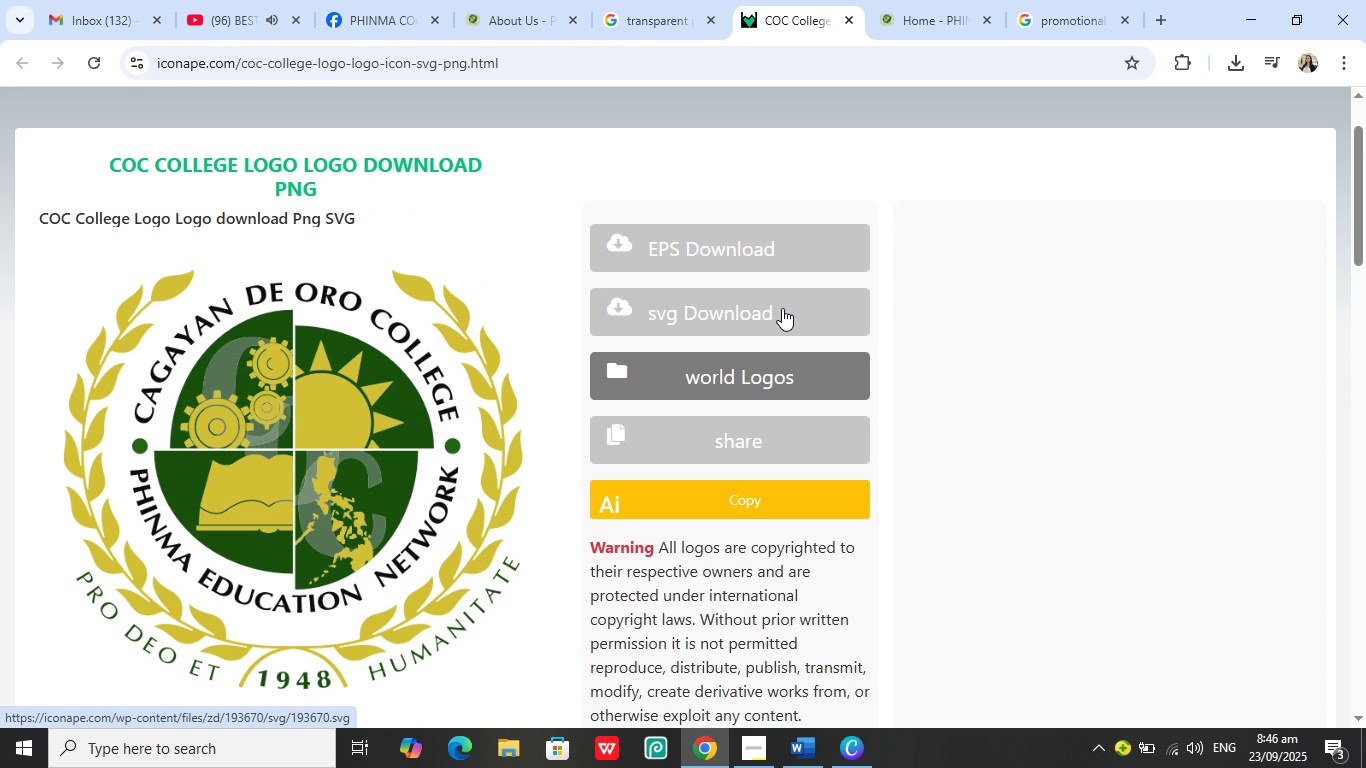 
left_click([717, 255])
 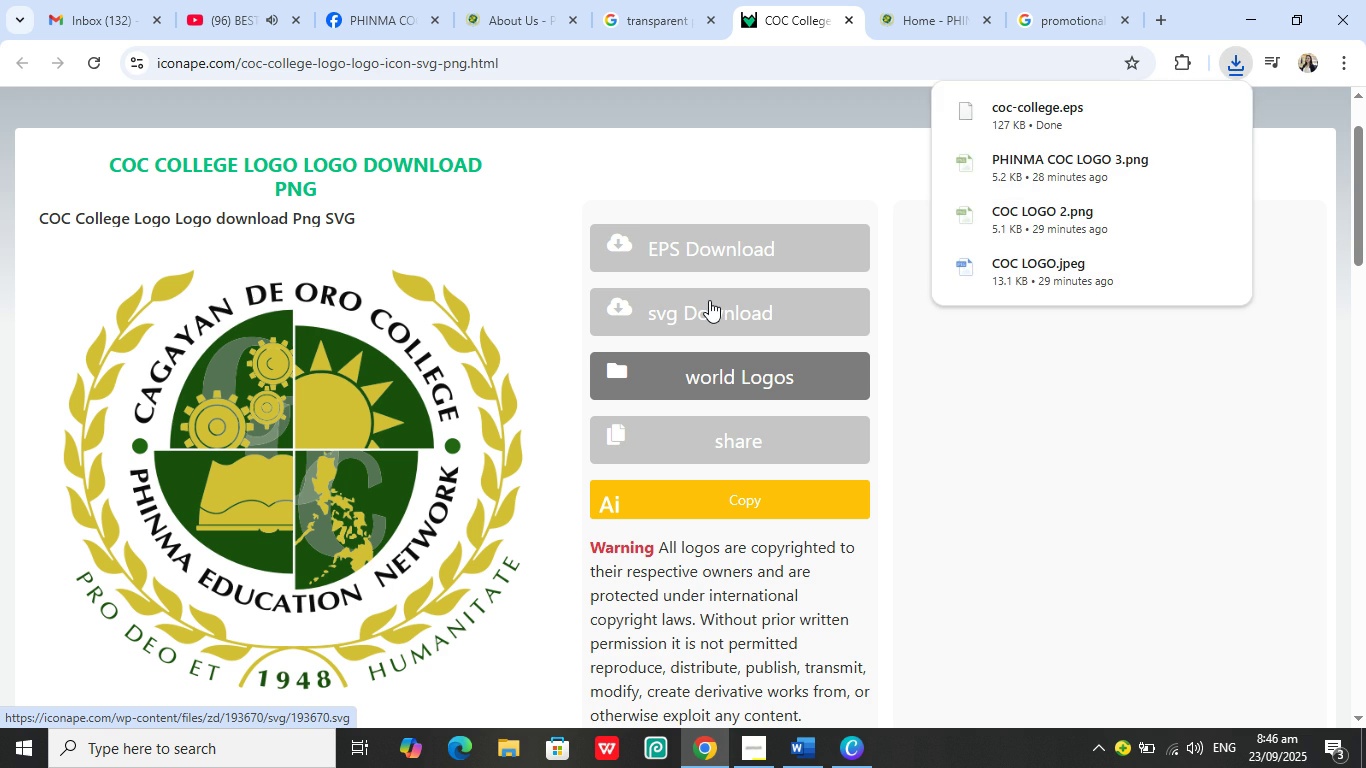 
left_click([709, 300])
 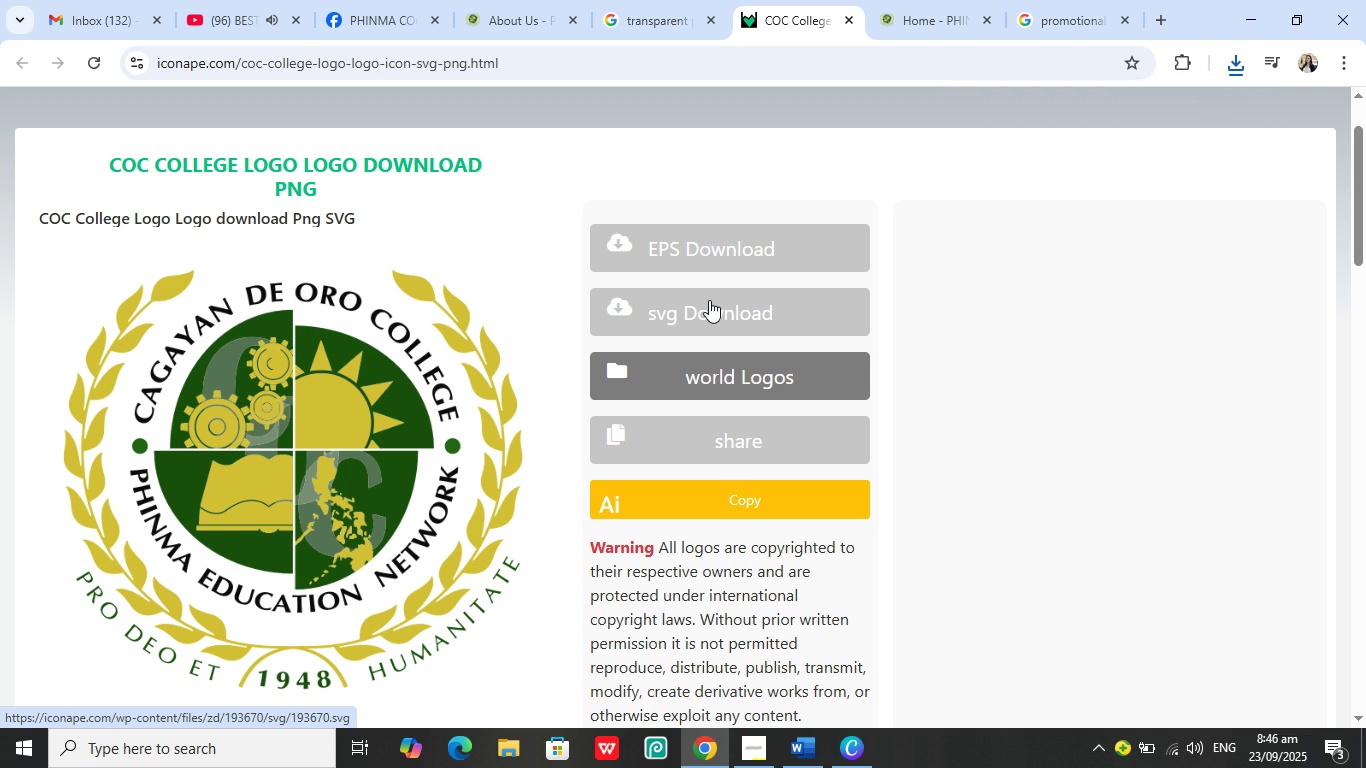 
scroll: coordinate [722, 277], scroll_direction: down, amount: 2.0
 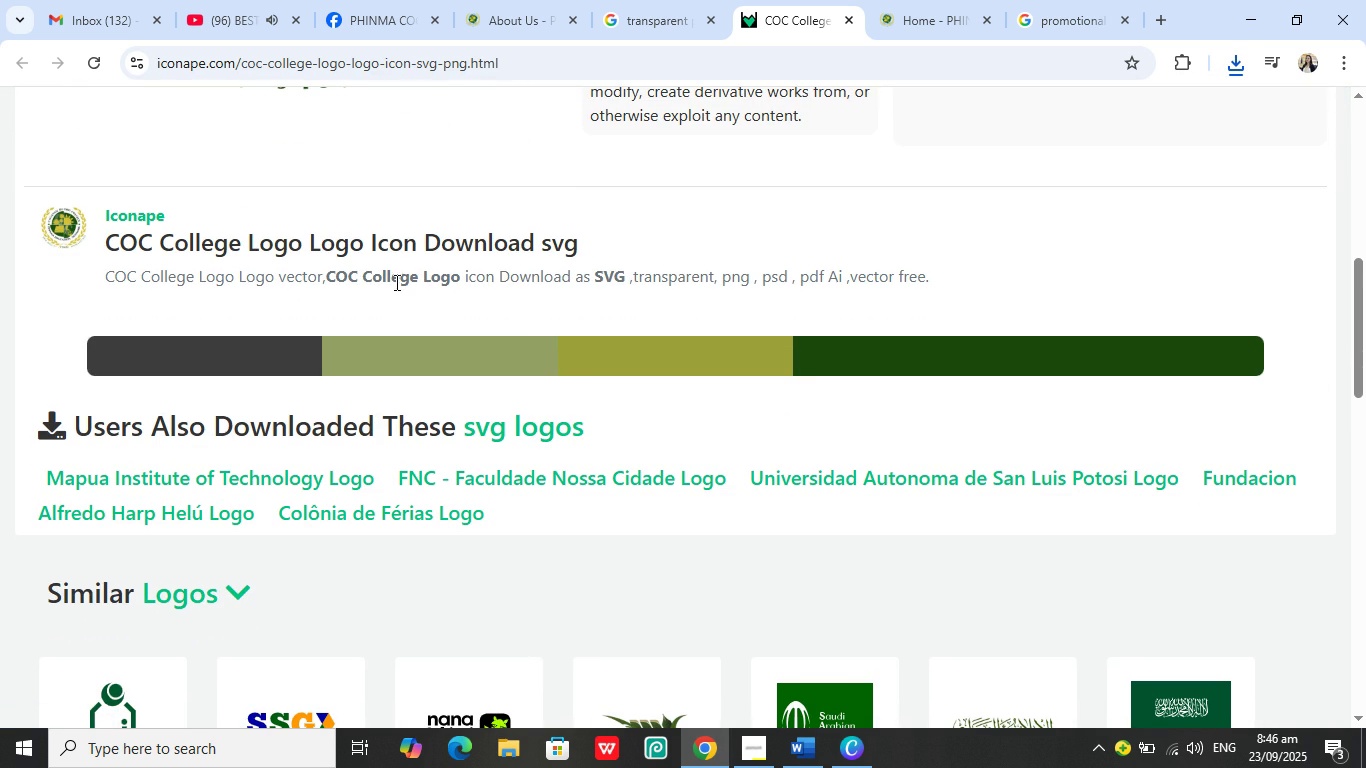 
scroll: coordinate [942, 237], scroll_direction: up, amount: 8.0
 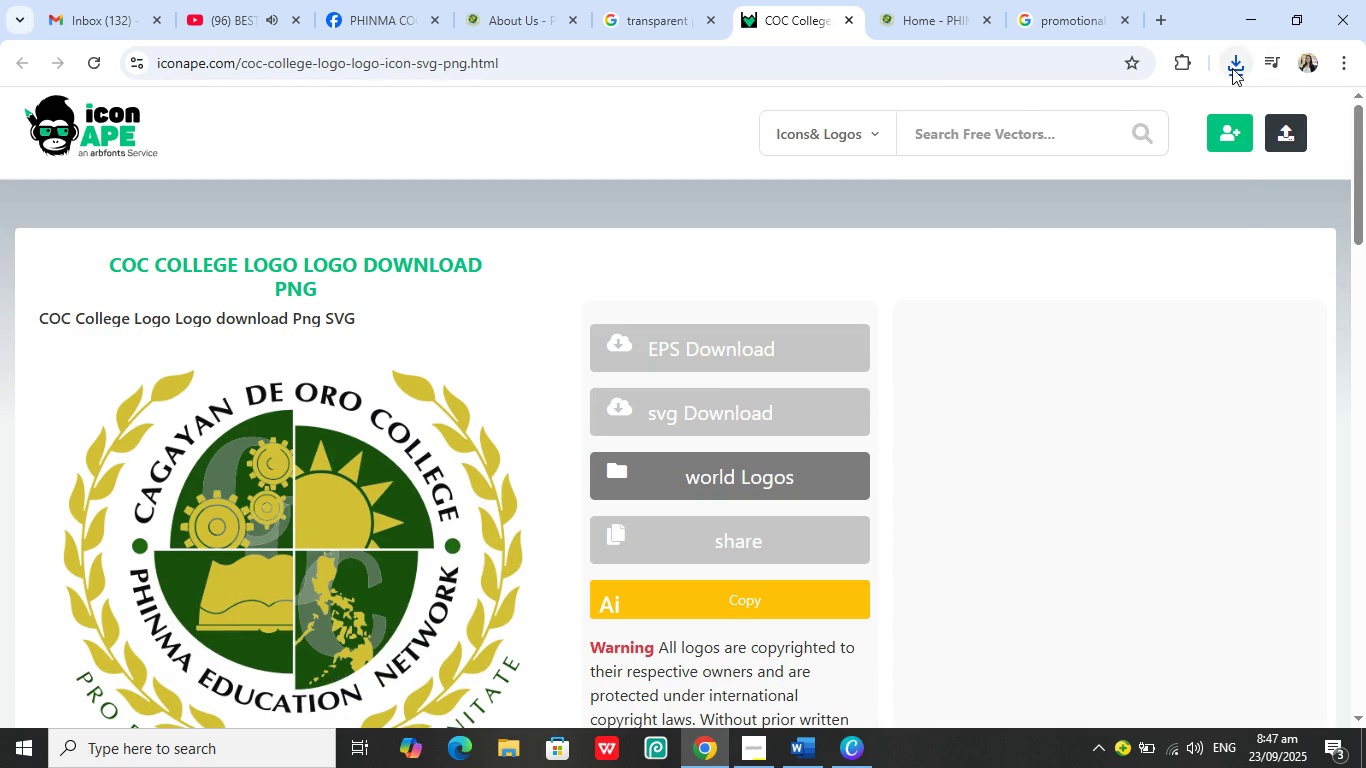 
left_click([1232, 68])
 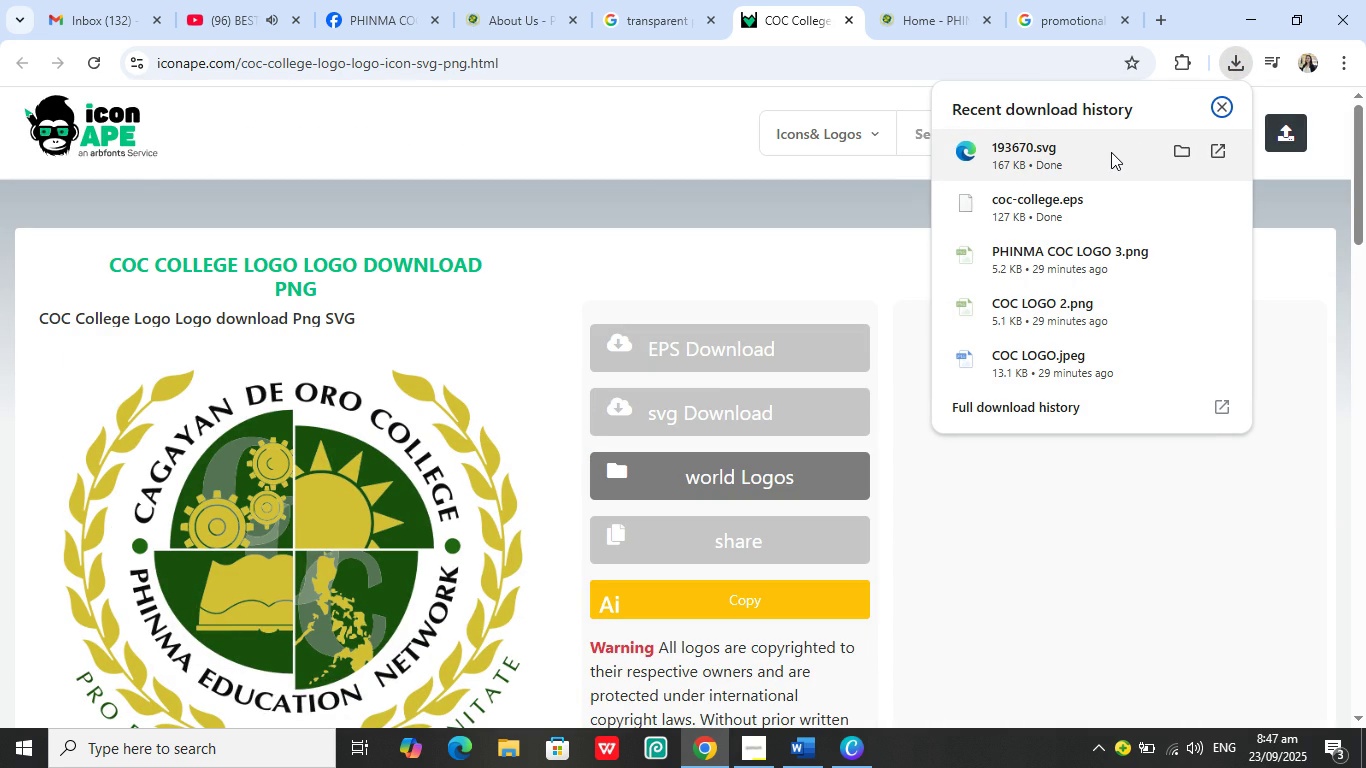 
left_click([1183, 149])
 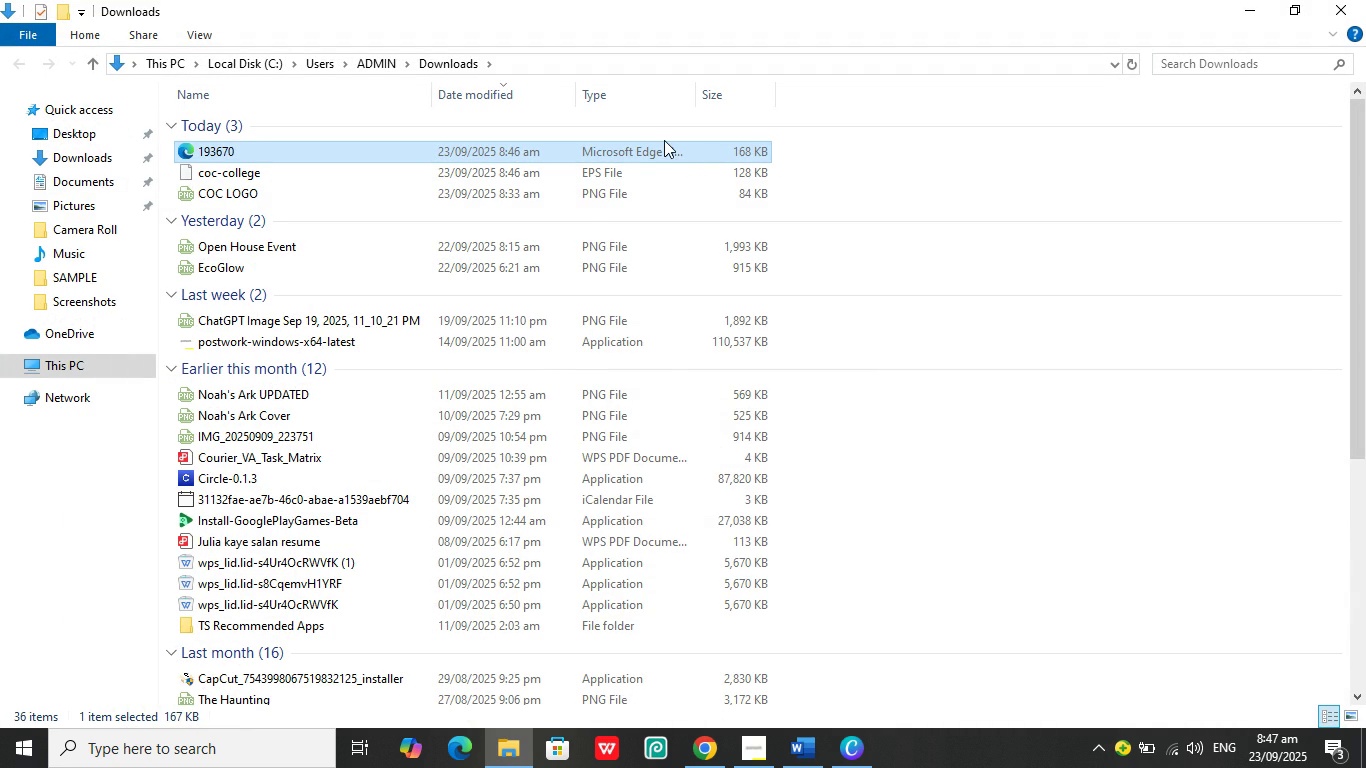 
double_click([662, 147])
 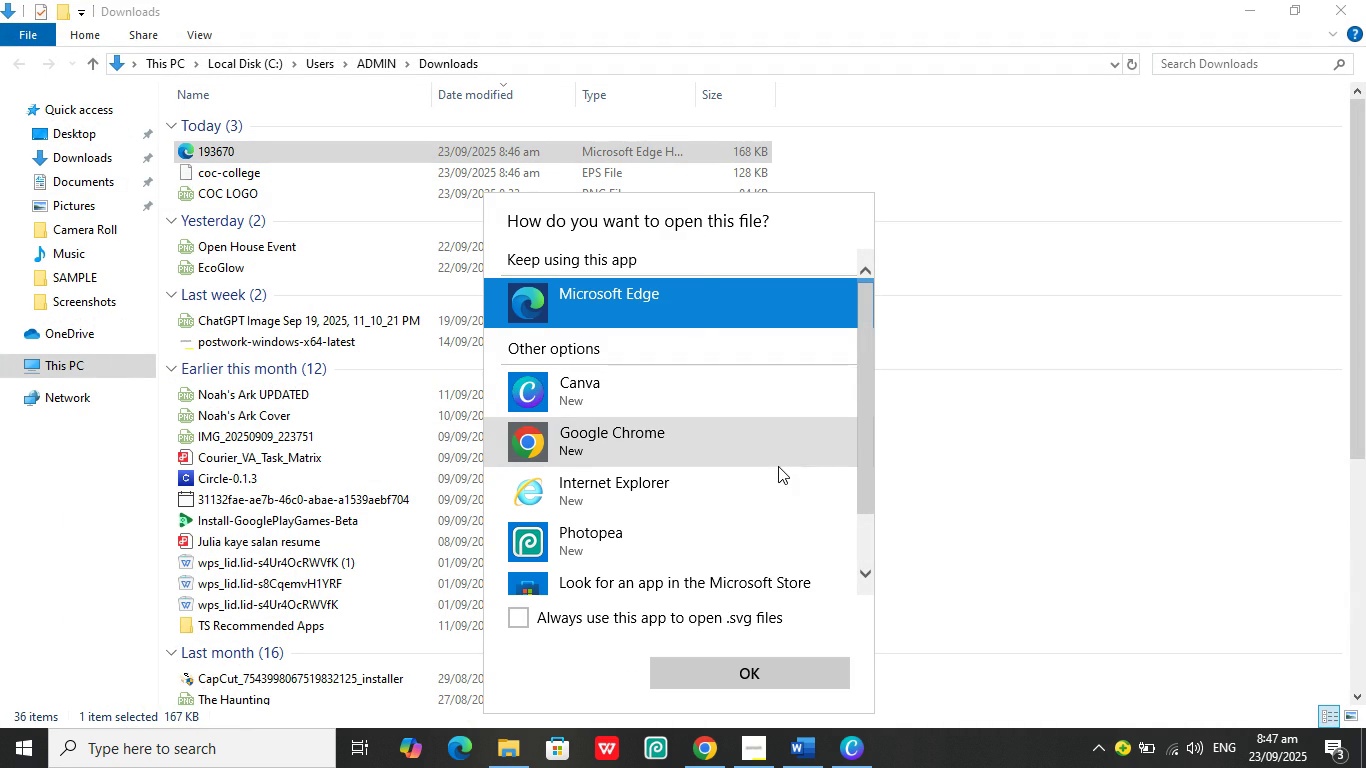 
wait(5.27)
 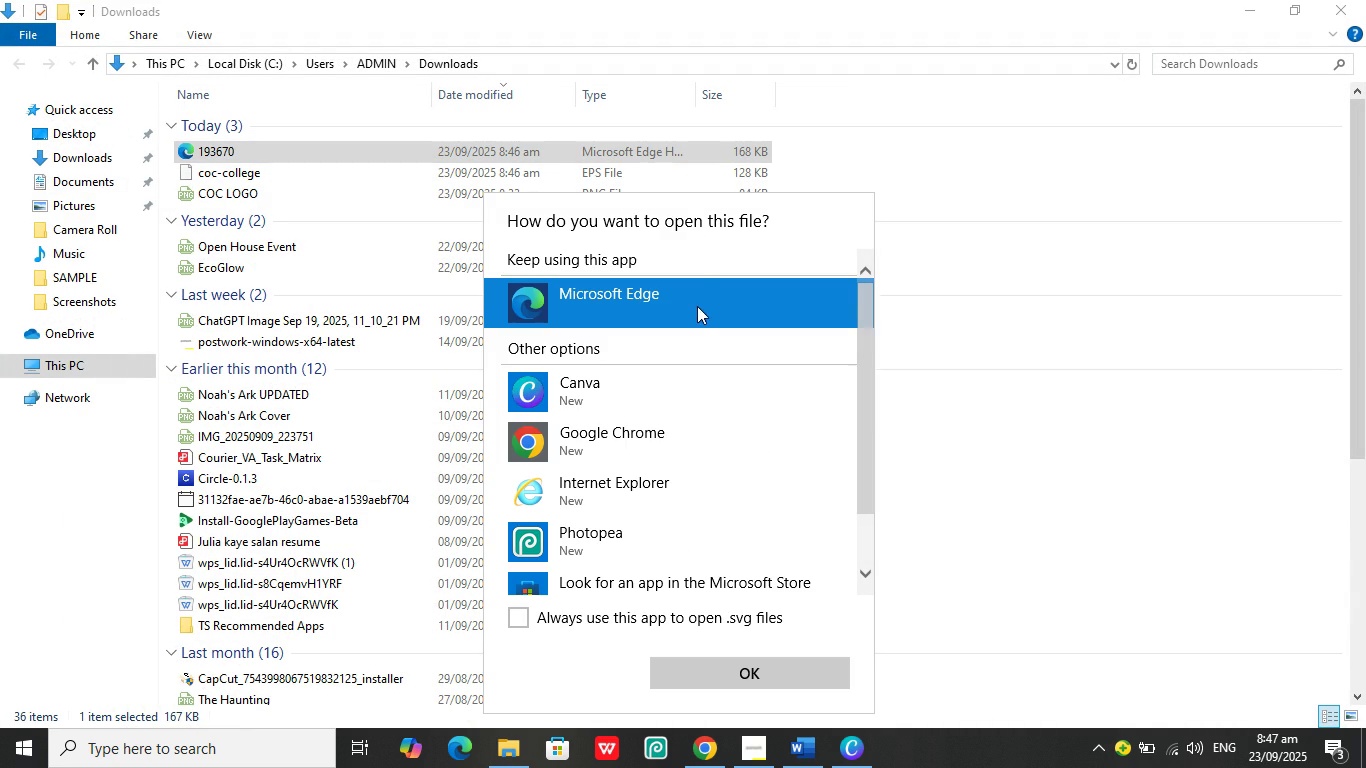 
left_click([695, 540])
 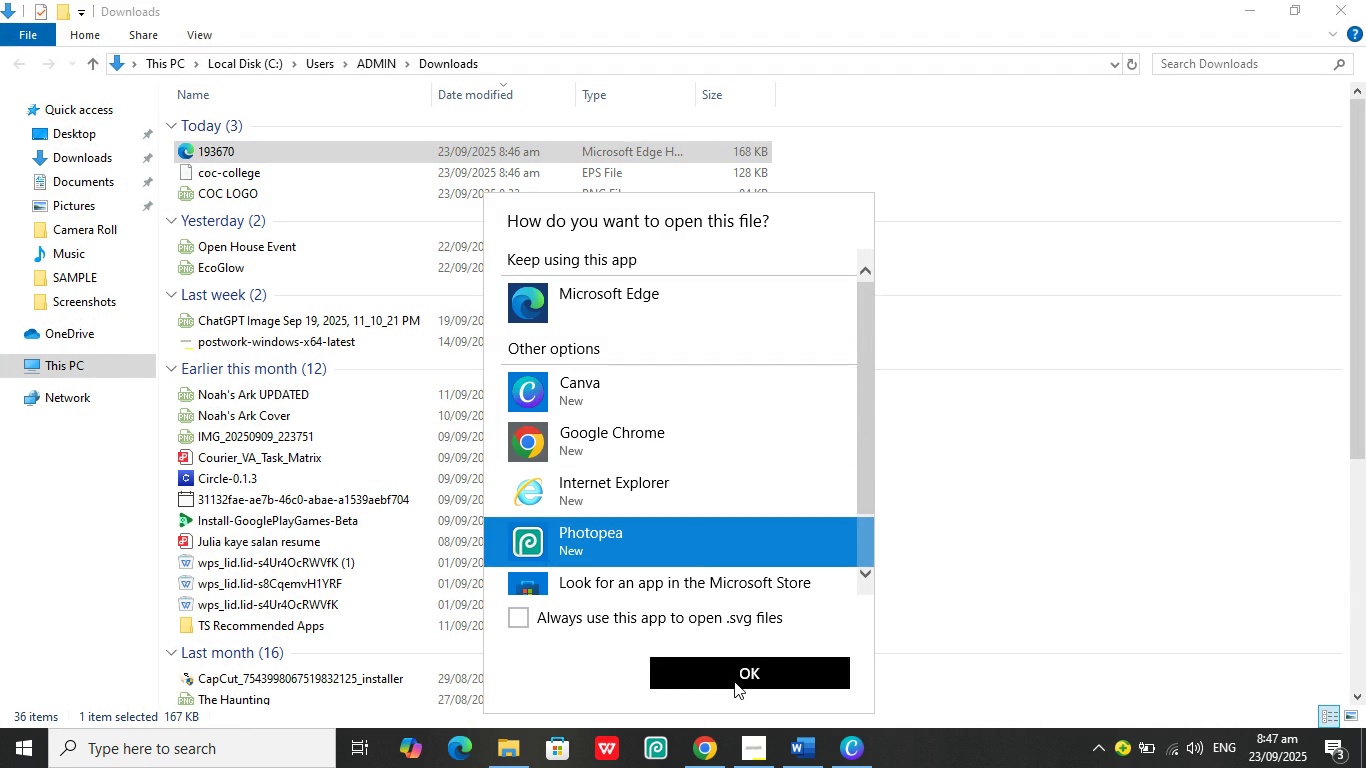 
left_click([734, 681])
 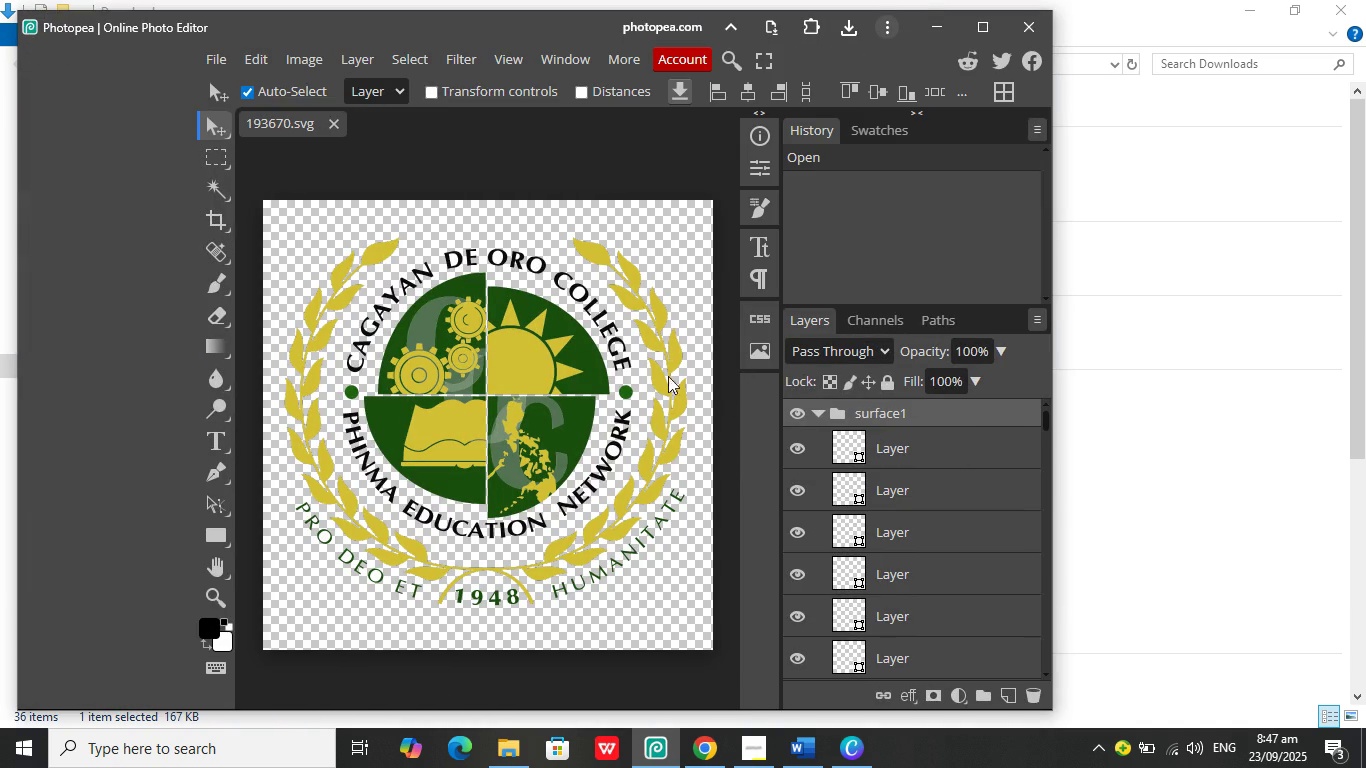 
wait(5.29)
 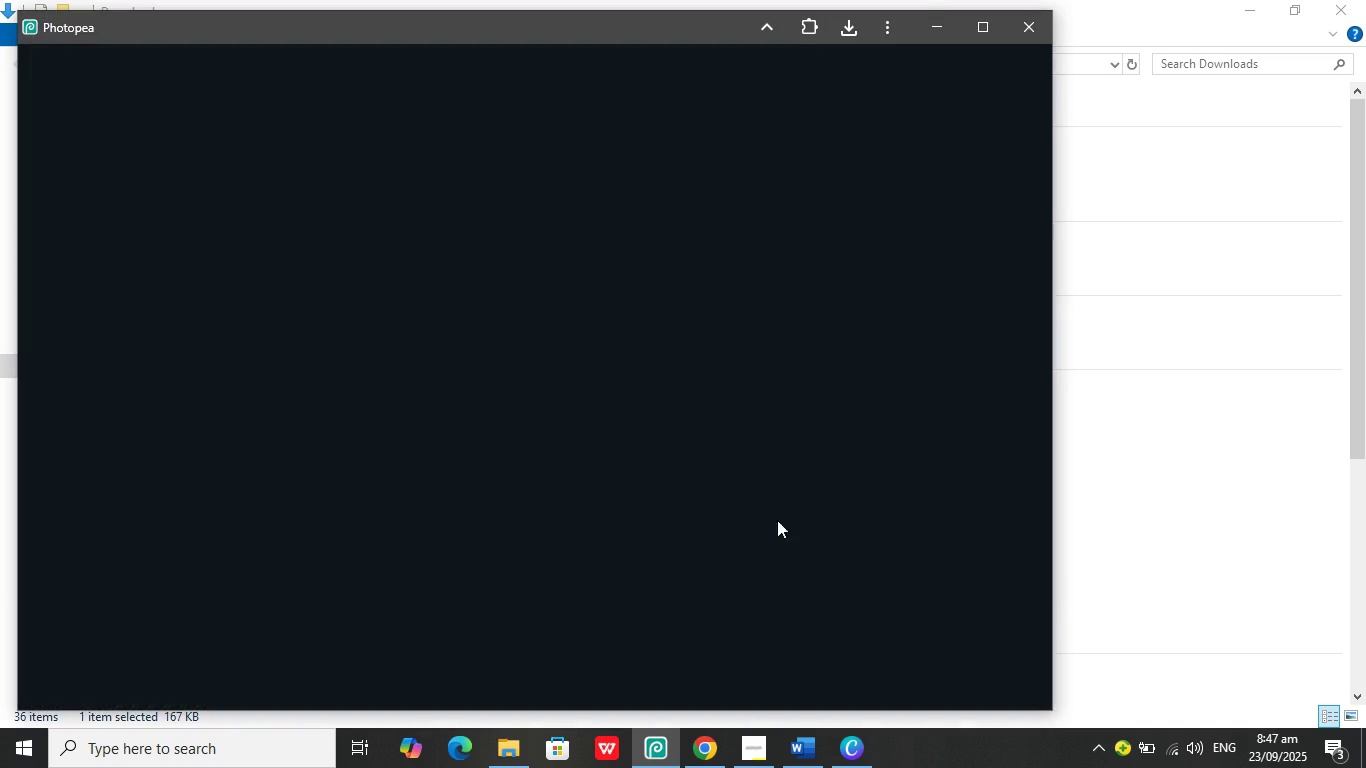 
scroll: coordinate [888, 514], scroll_direction: down, amount: 46.0
 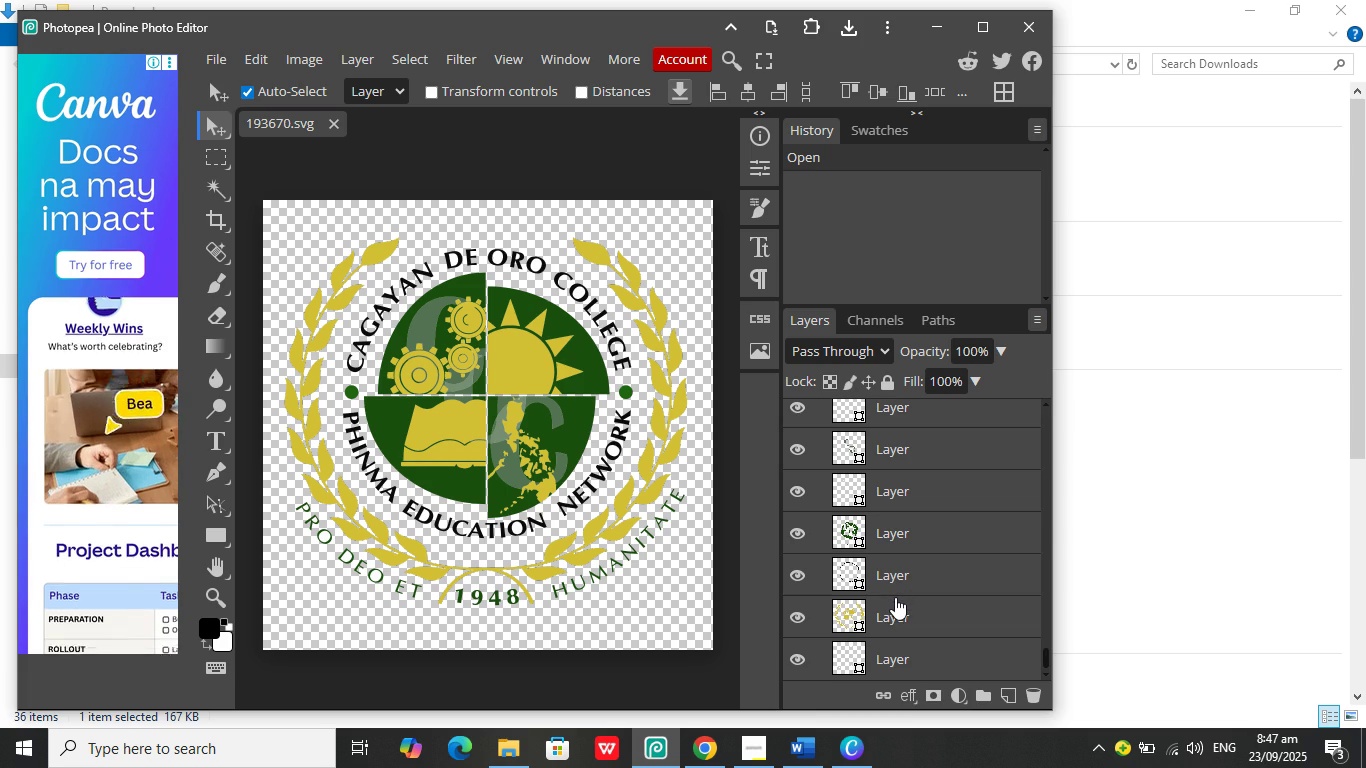 
left_click([896, 603])
 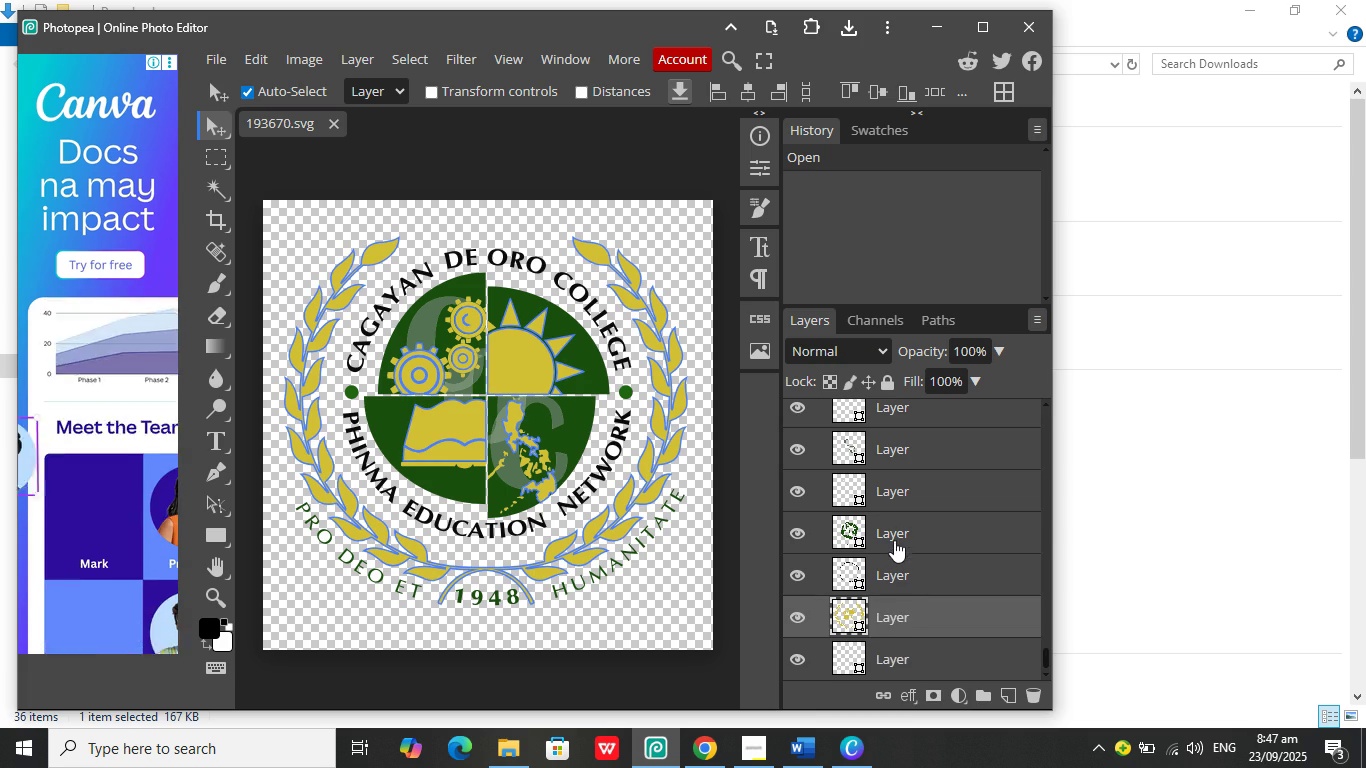 
left_click([894, 530])
 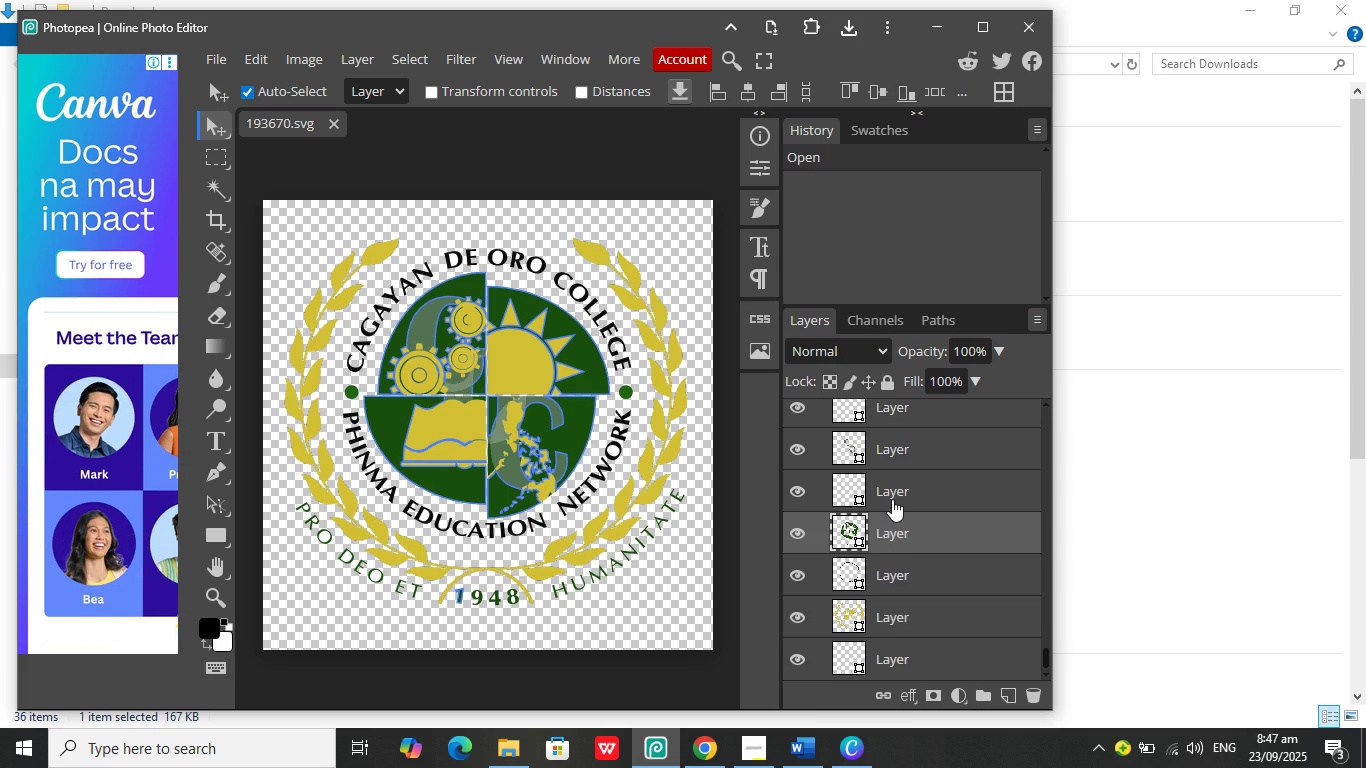 
left_click([892, 491])
 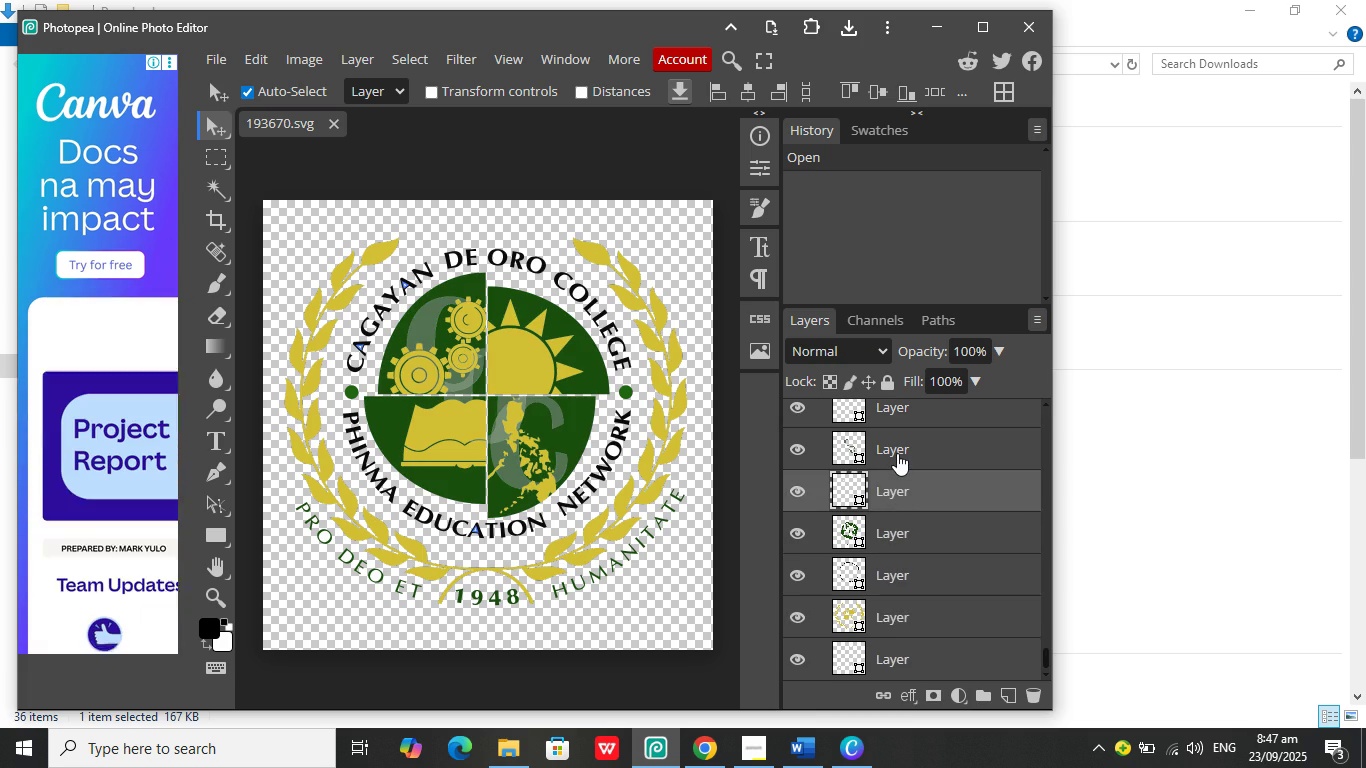 
left_click([897, 453])
 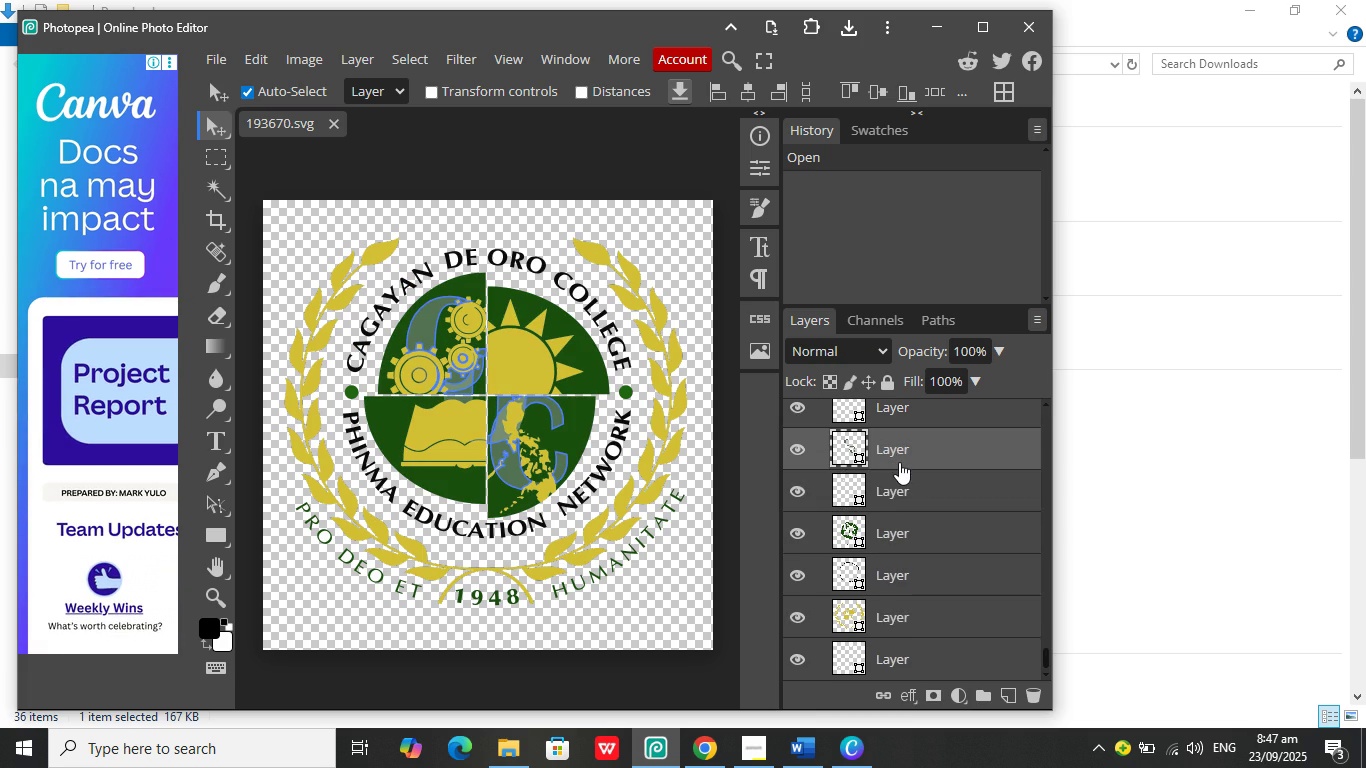 
scroll: coordinate [899, 462], scroll_direction: up, amount: 2.0
 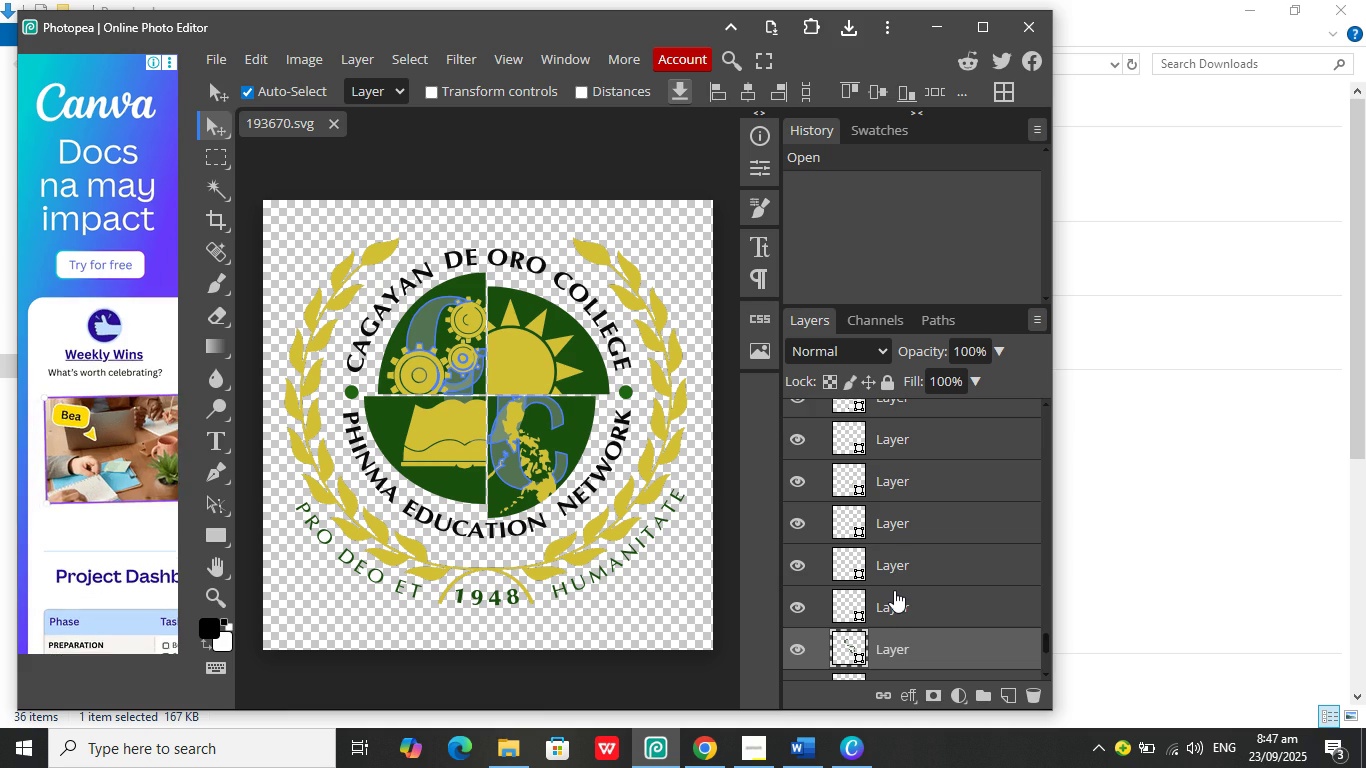 
left_click([894, 590])
 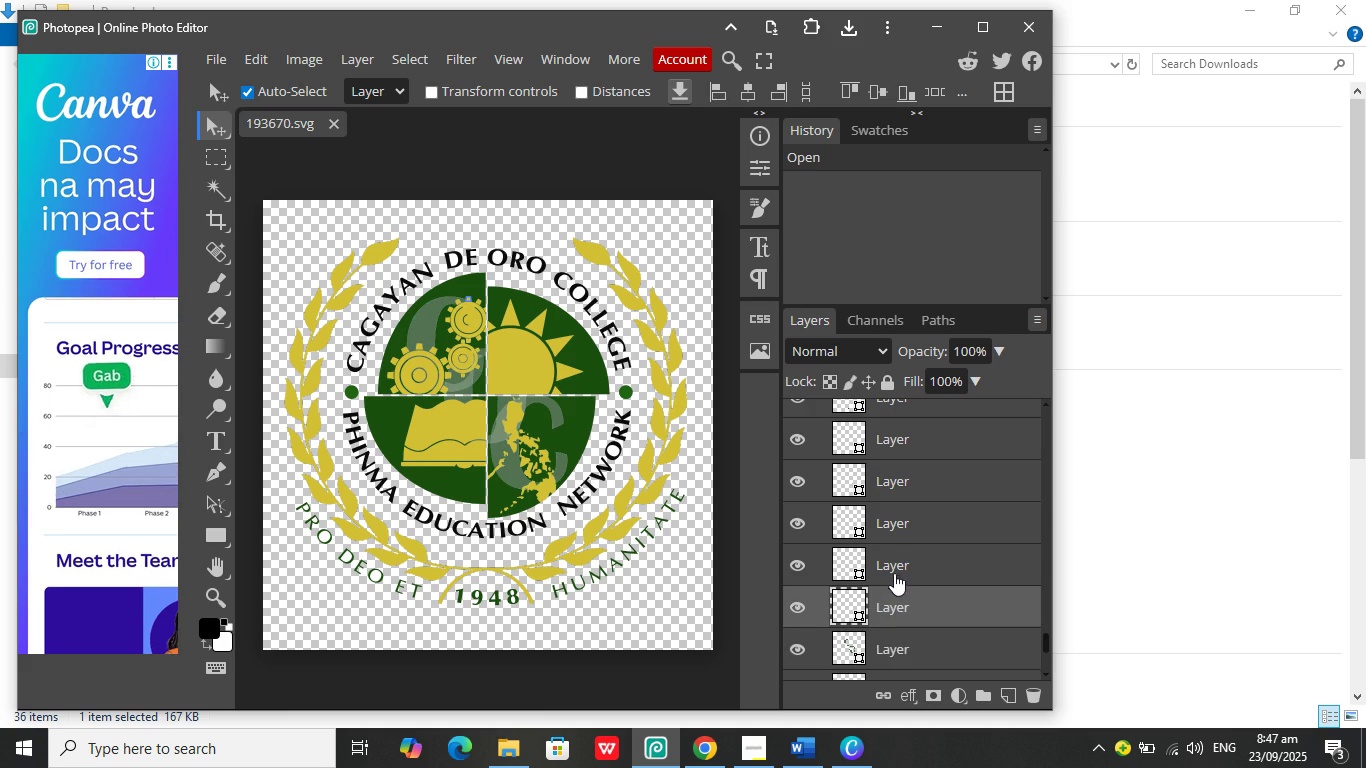 
left_click([892, 567])
 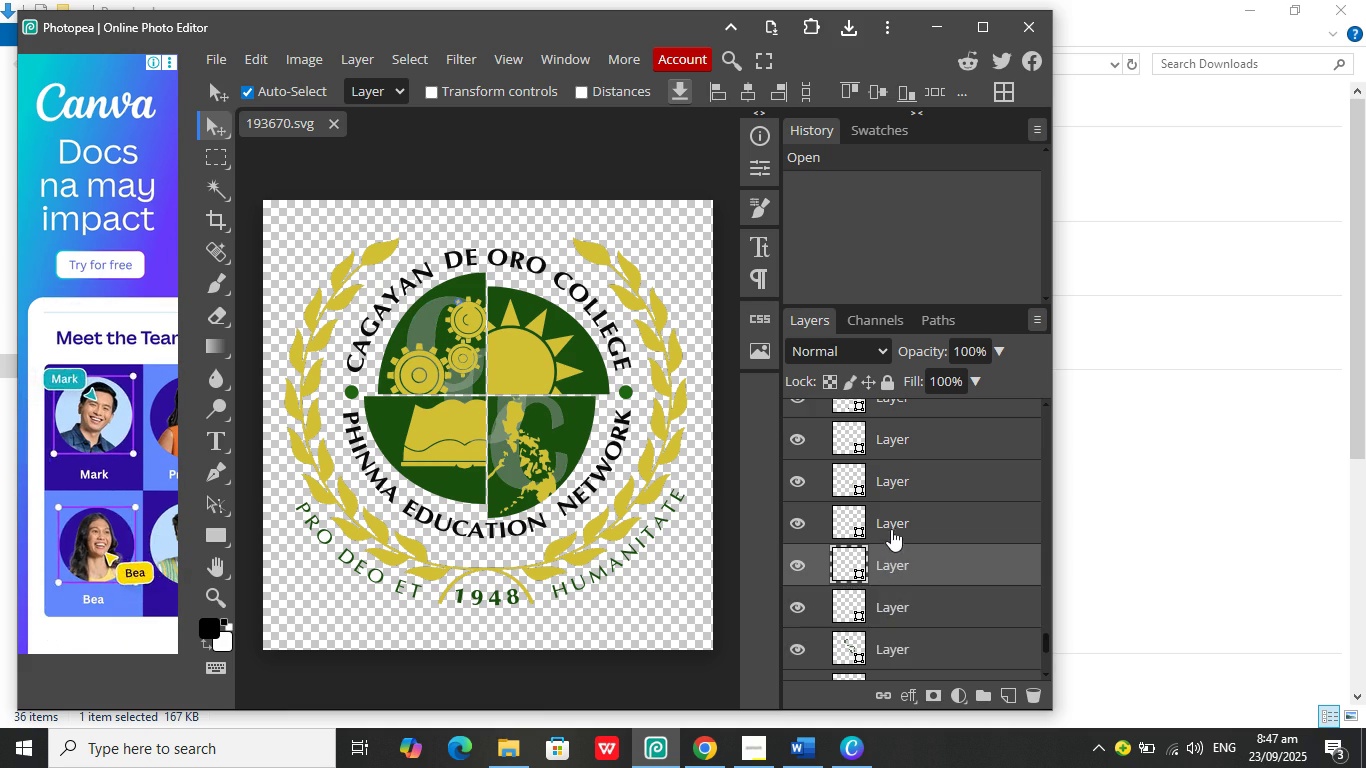 
left_click([891, 523])
 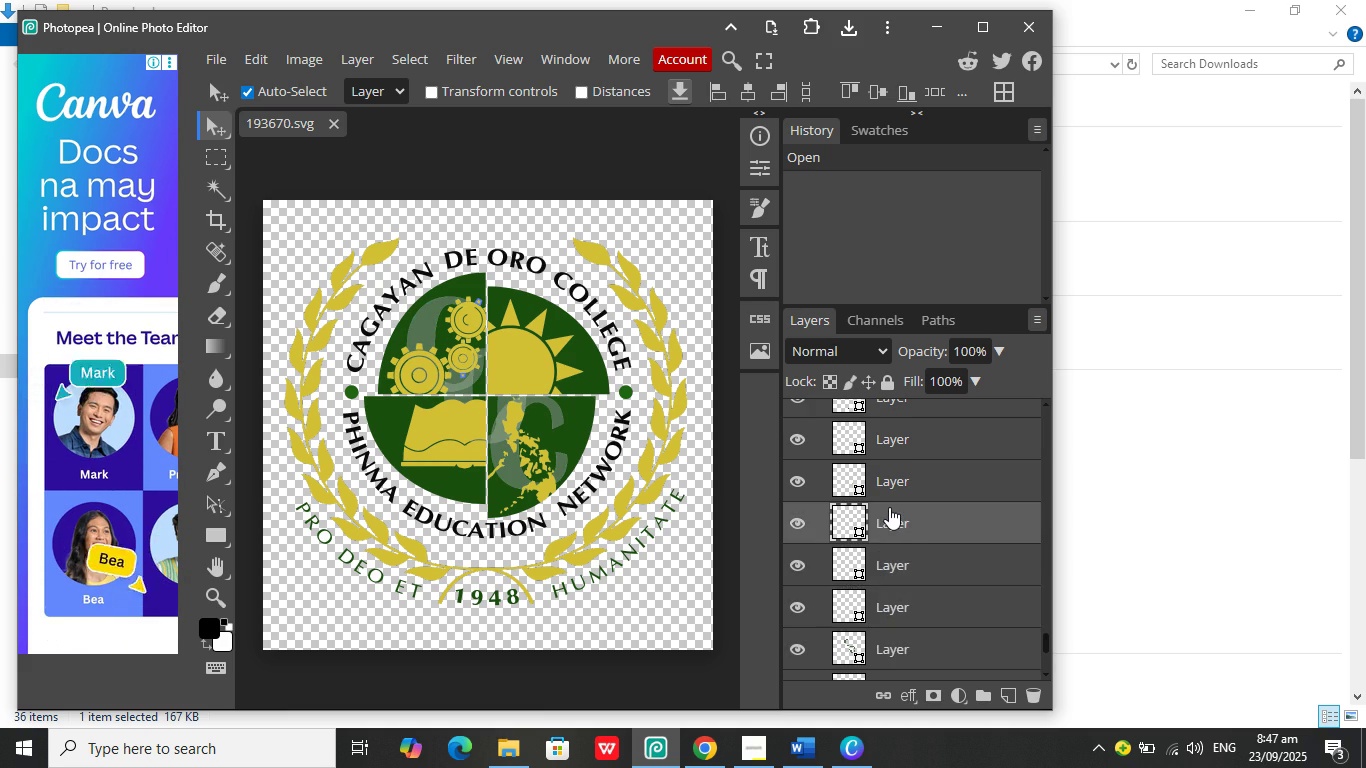 
scroll: coordinate [889, 507], scroll_direction: up, amount: 3.0
 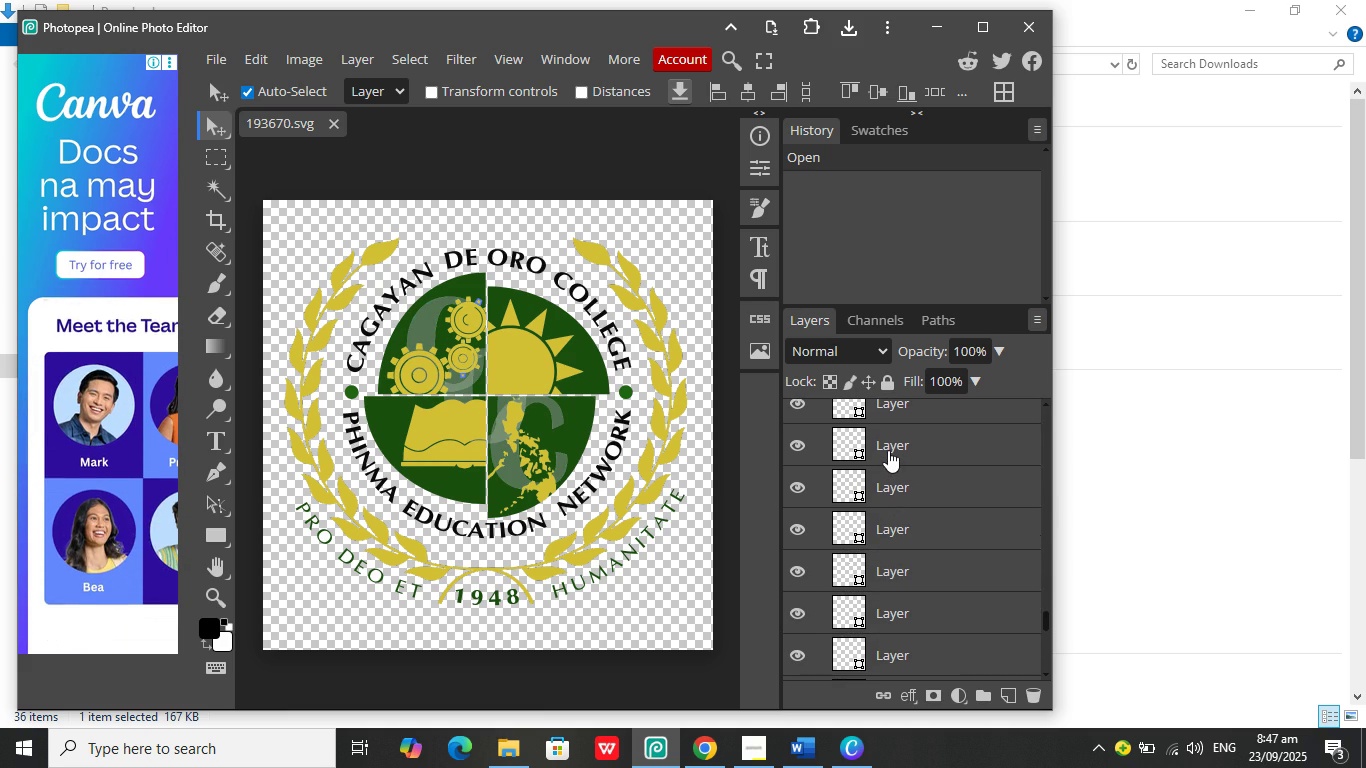 
left_click([888, 450])
 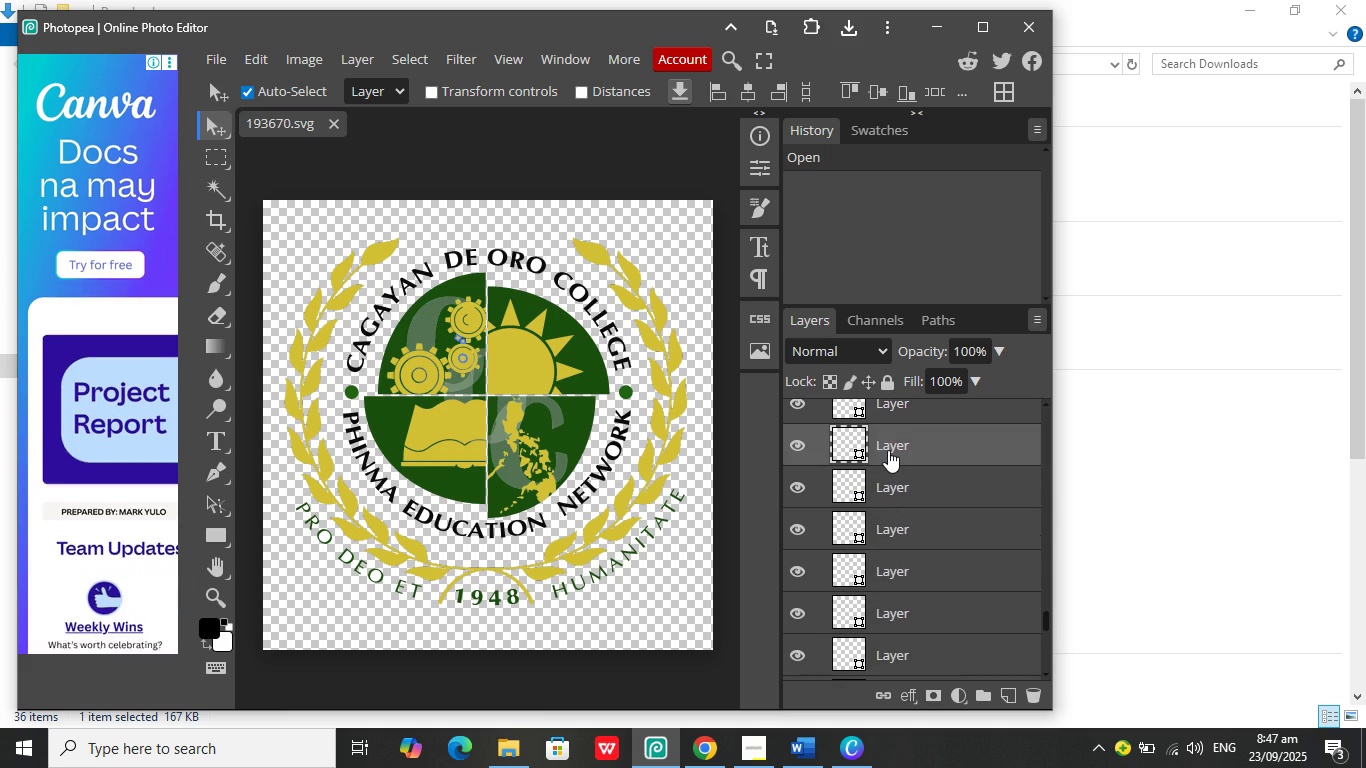 
scroll: coordinate [889, 437], scroll_direction: up, amount: 24.0
 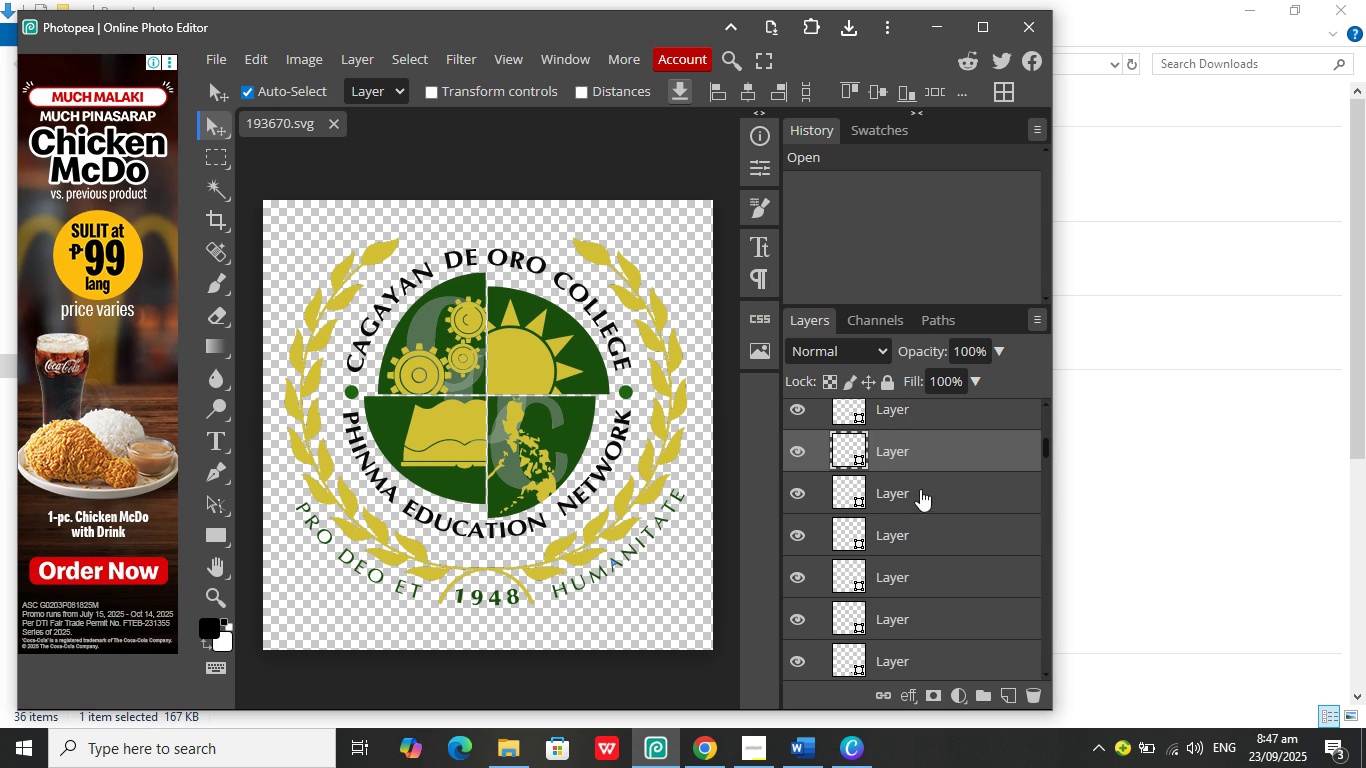 
left_click([914, 482])
 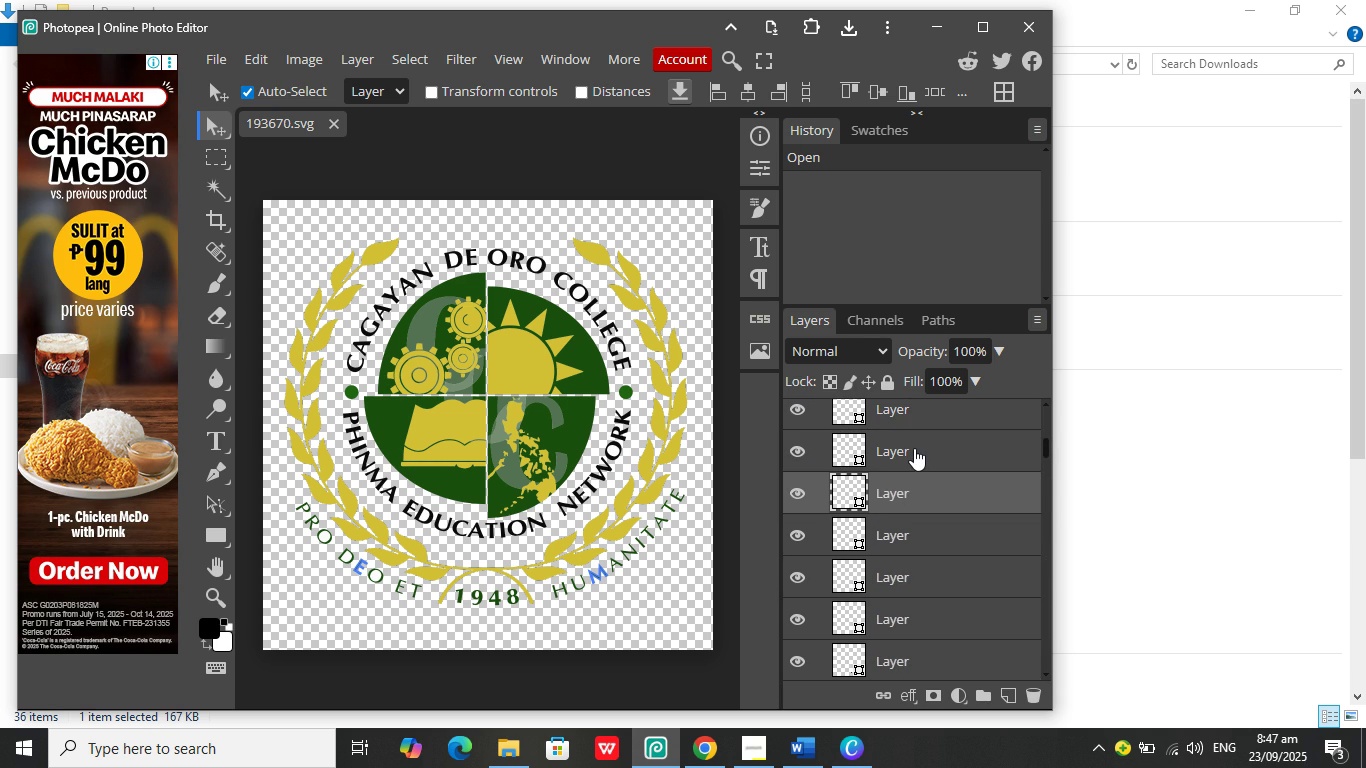 
left_click([908, 442])
 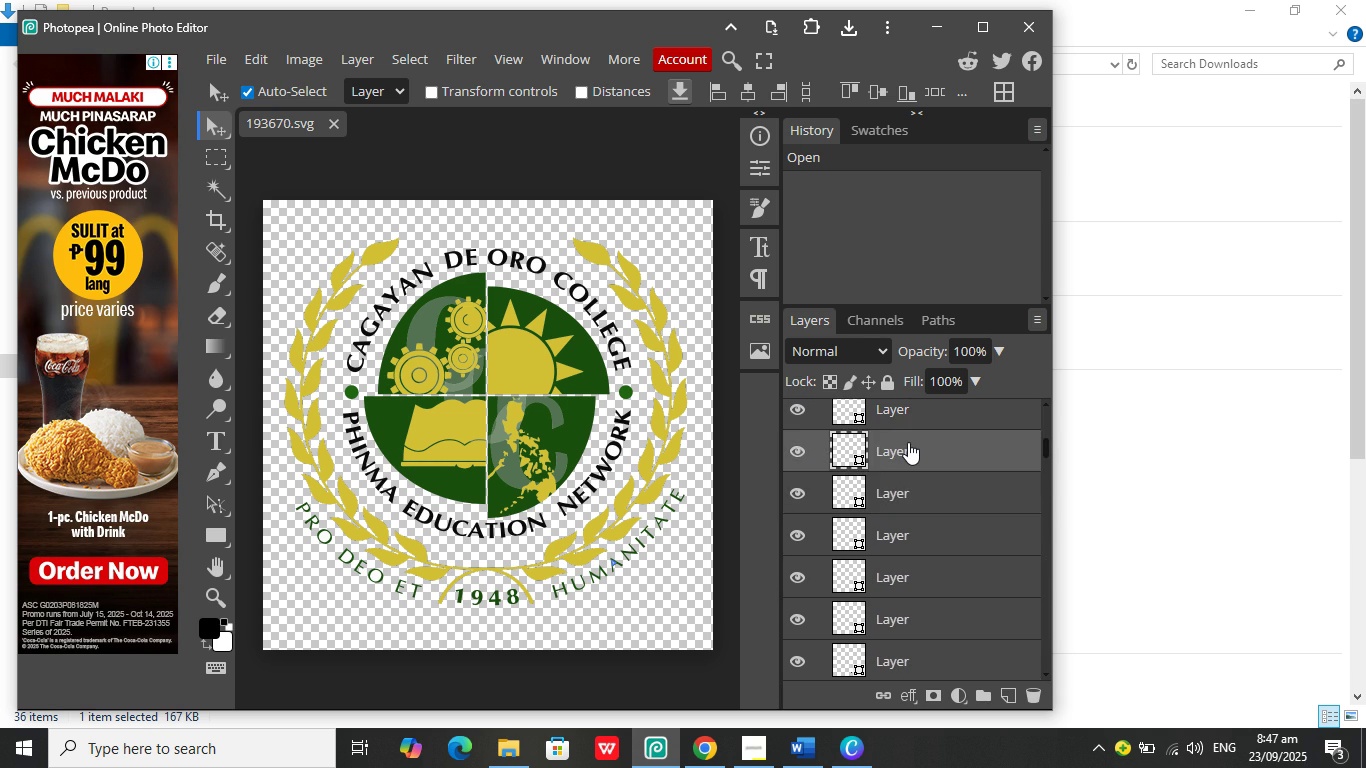 
scroll: coordinate [908, 442], scroll_direction: up, amount: 14.0
 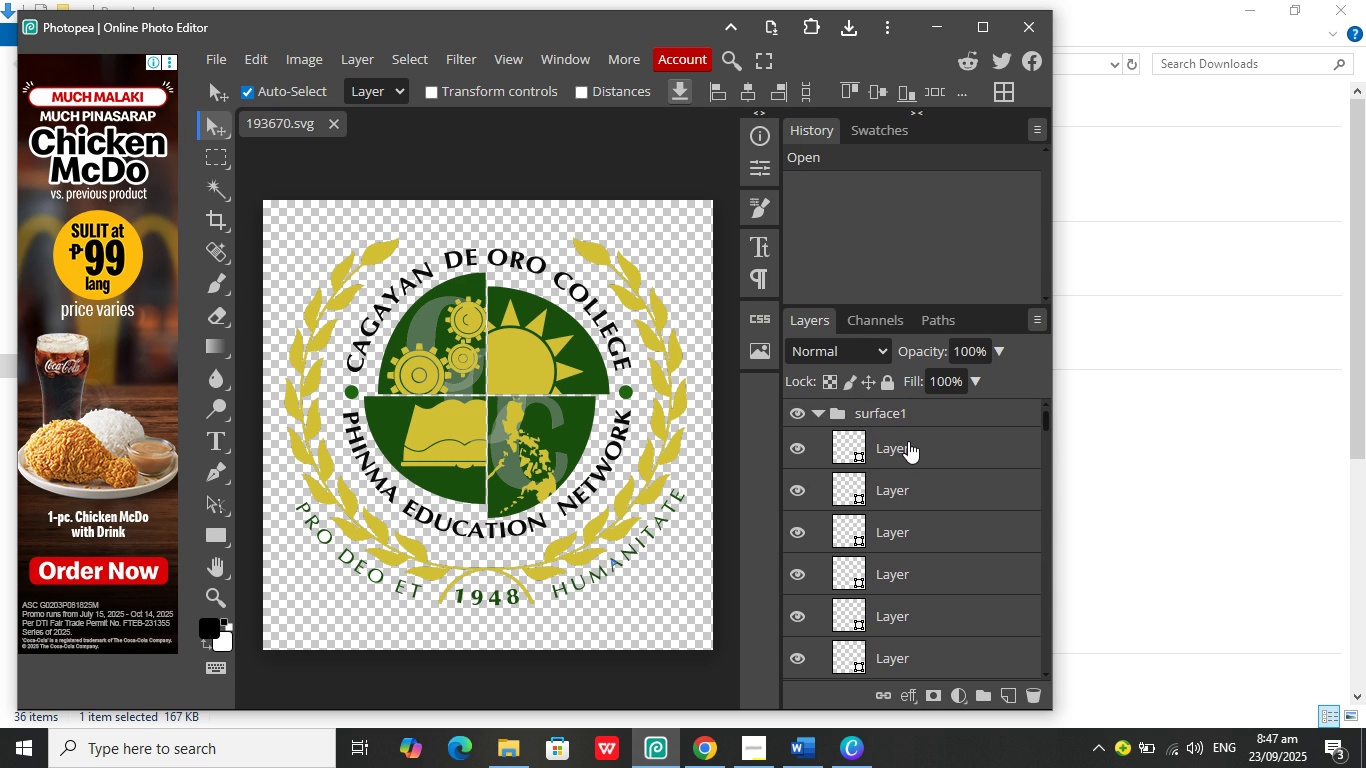 
left_click([908, 441])
 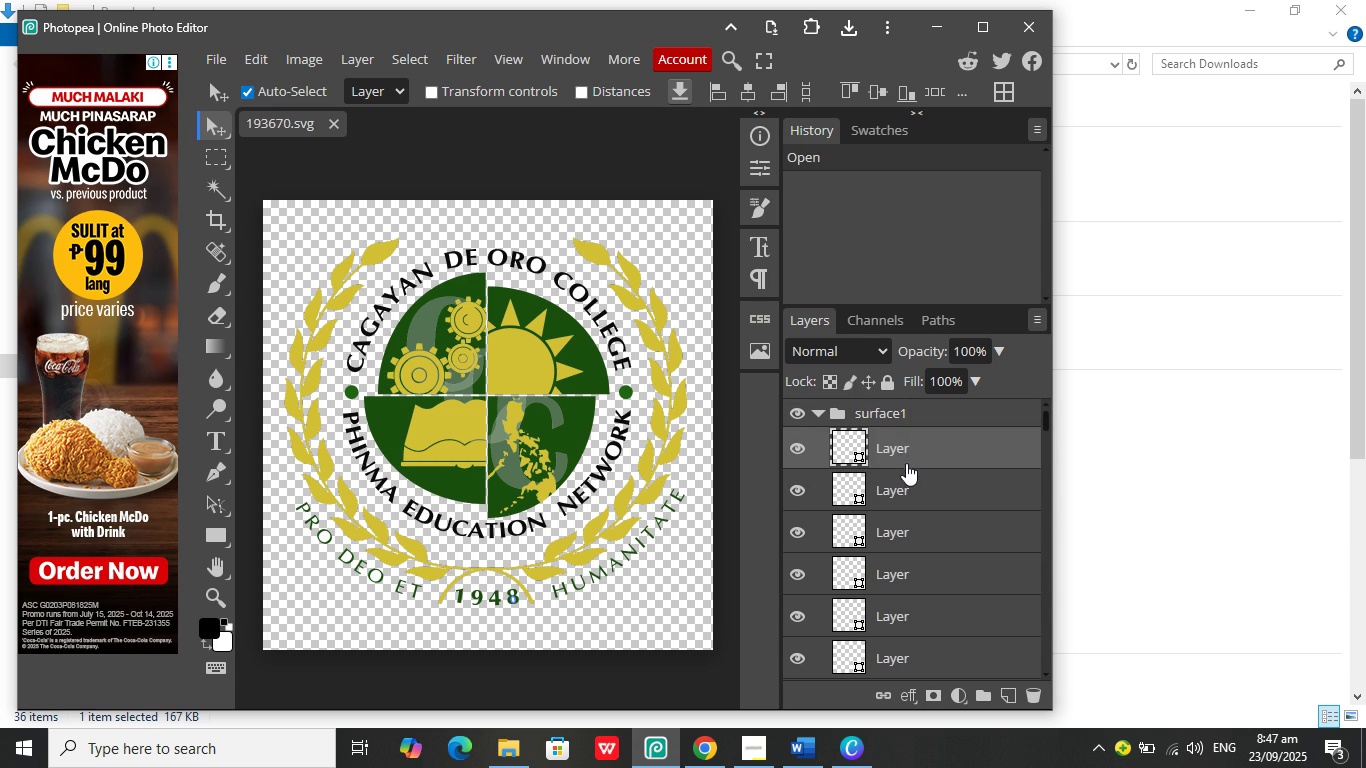 
left_click([906, 472])
 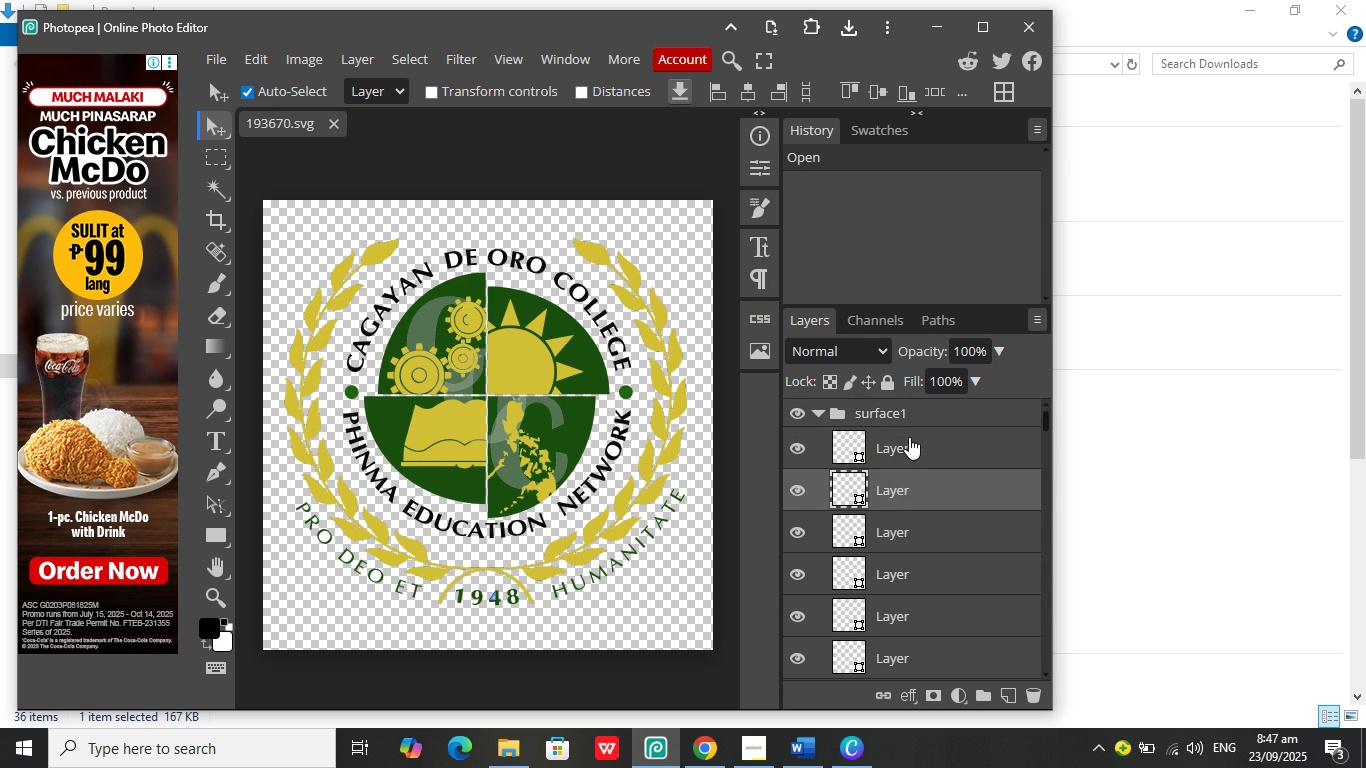 
left_click([909, 437])
 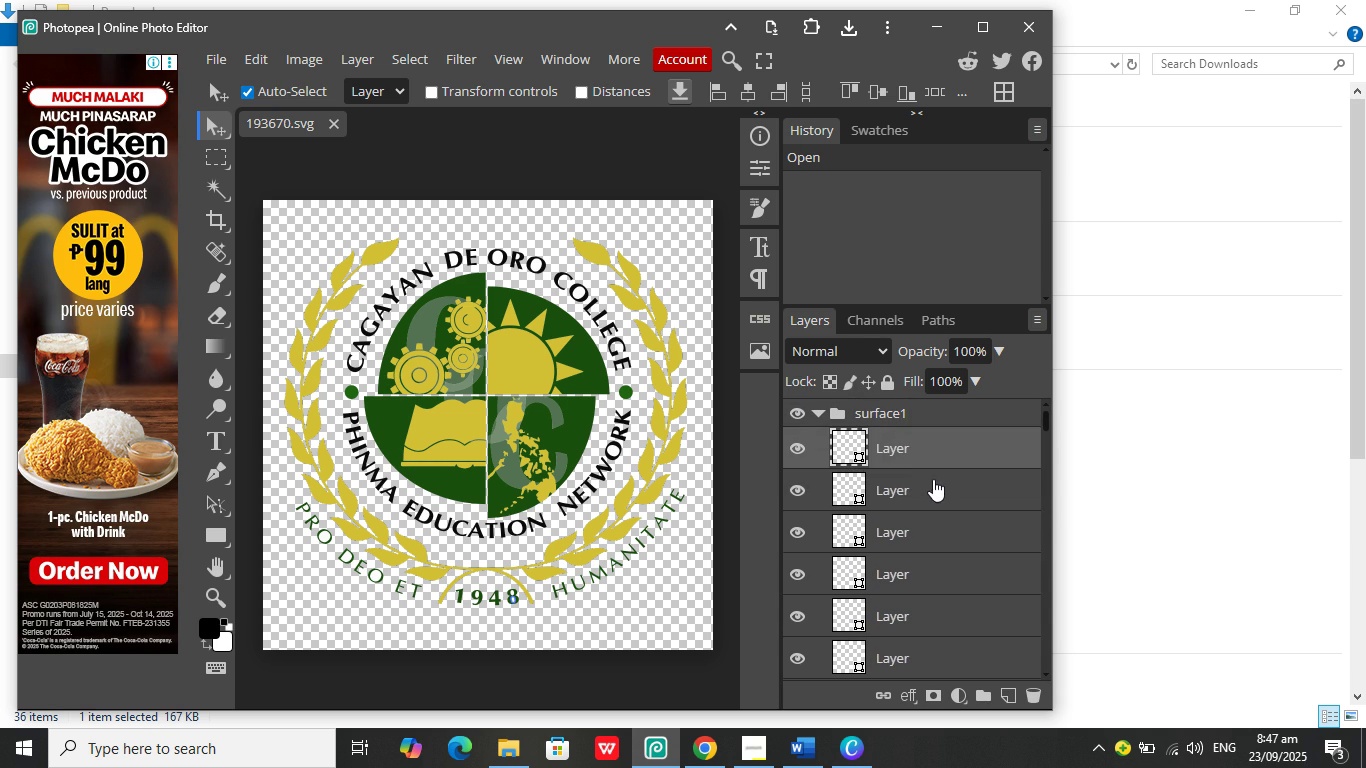 
scroll: coordinate [951, 464], scroll_direction: up, amount: 5.0
 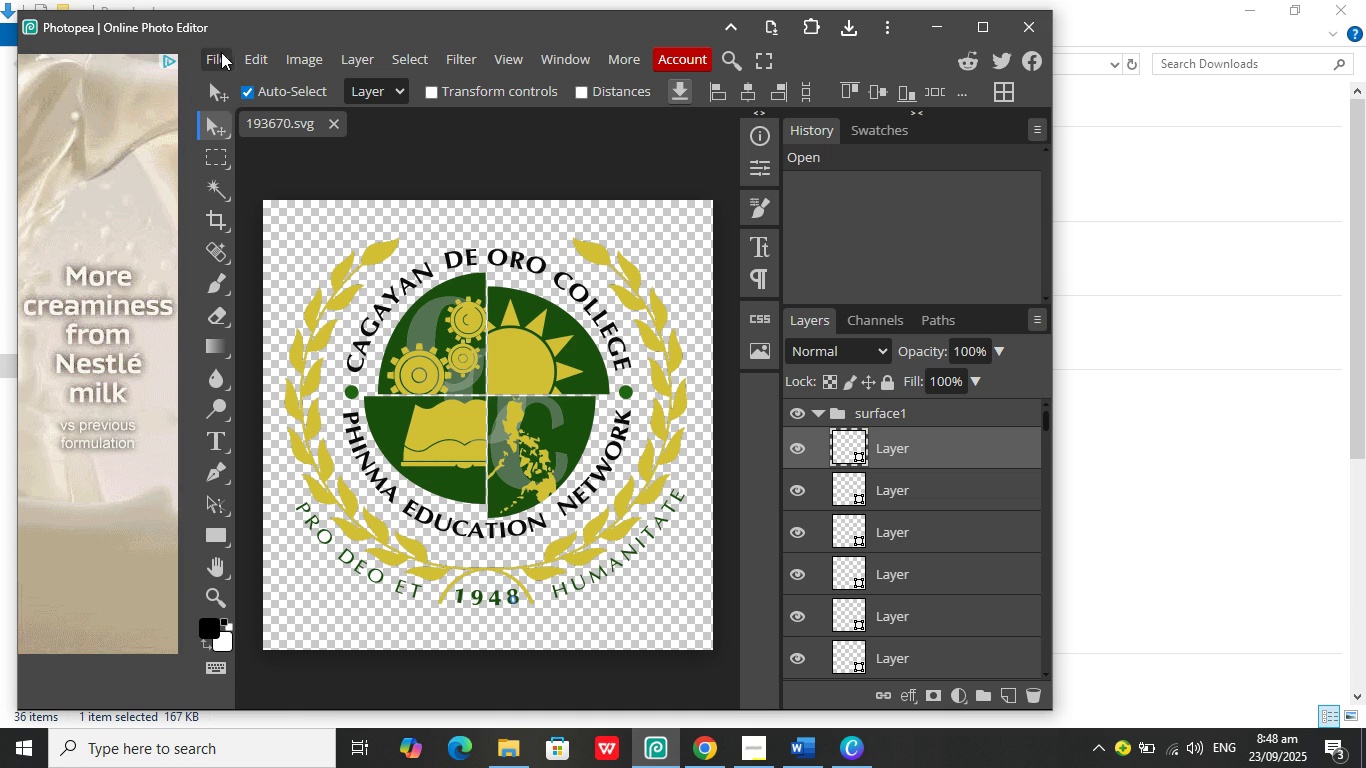 
wait(5.3)
 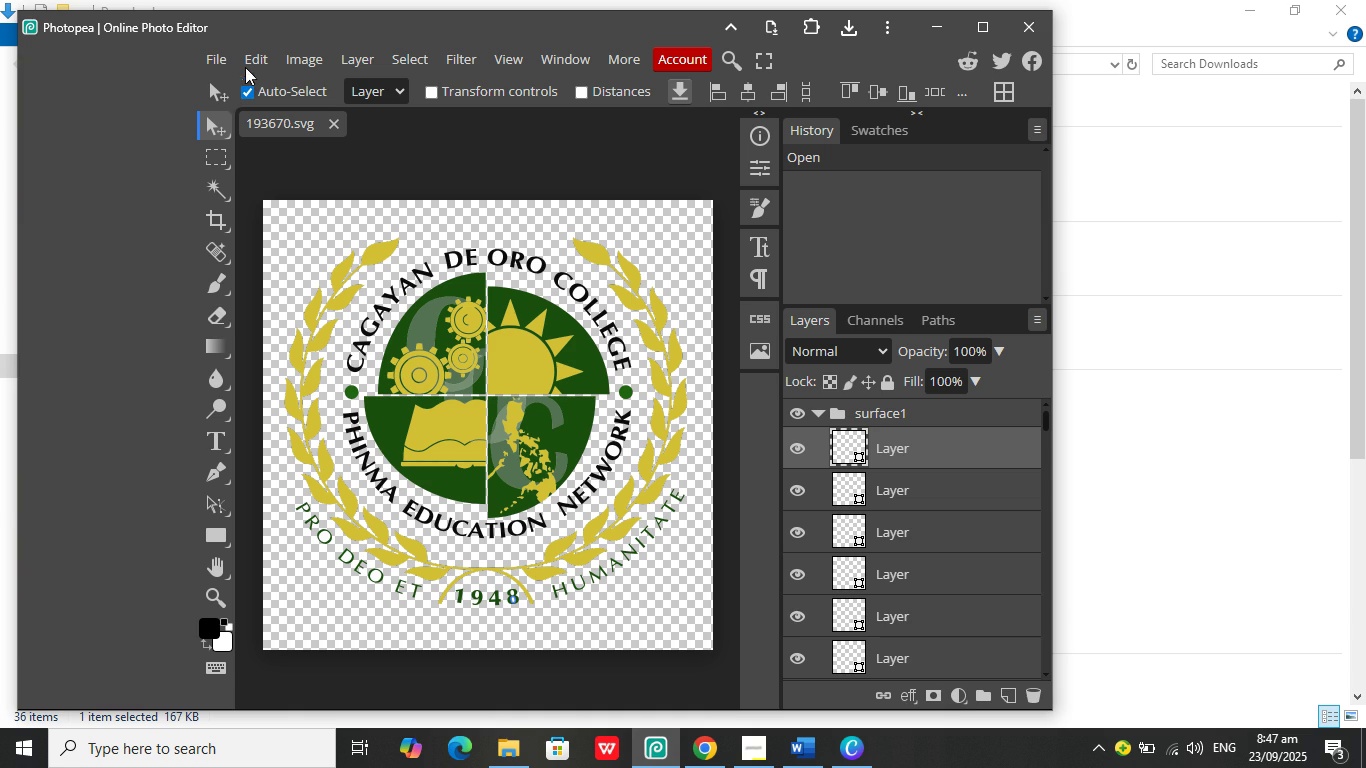 
right_click([471, 224])
 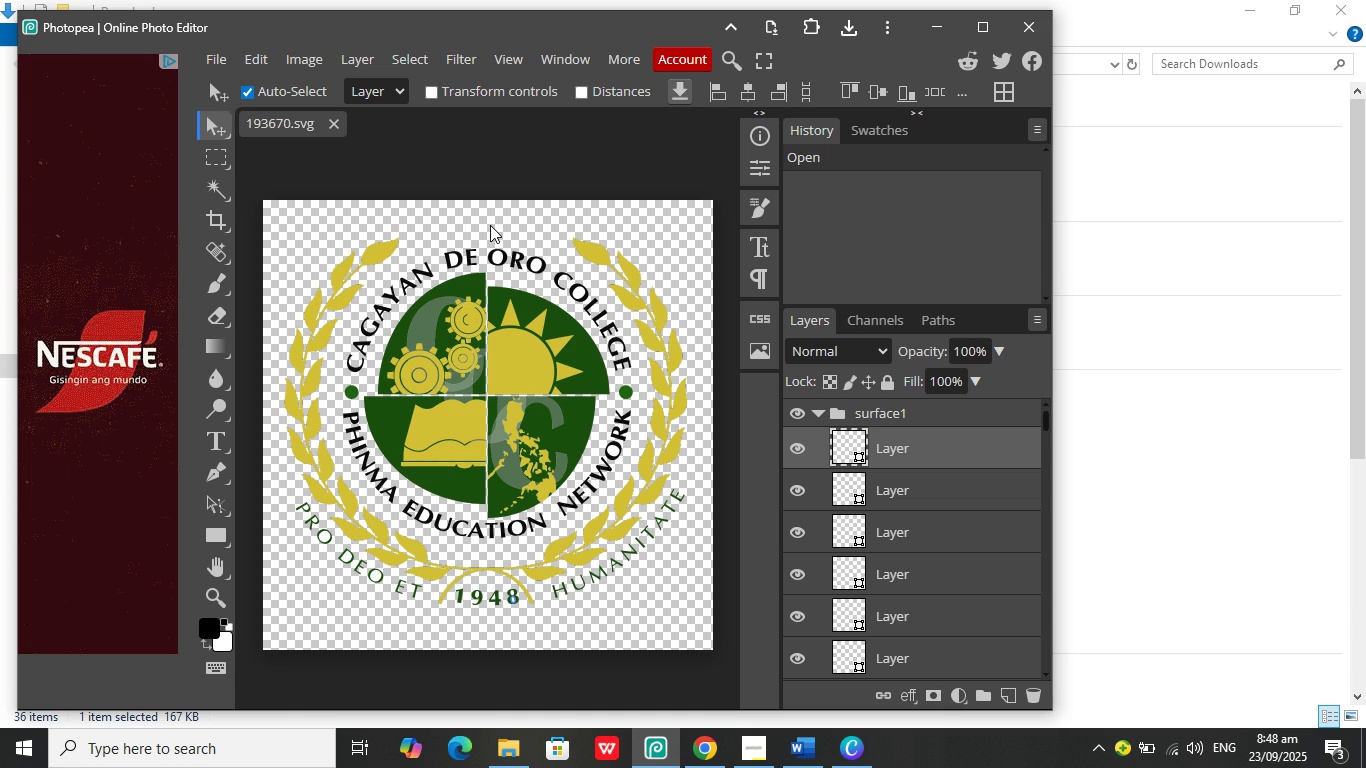 
right_click([490, 225])
 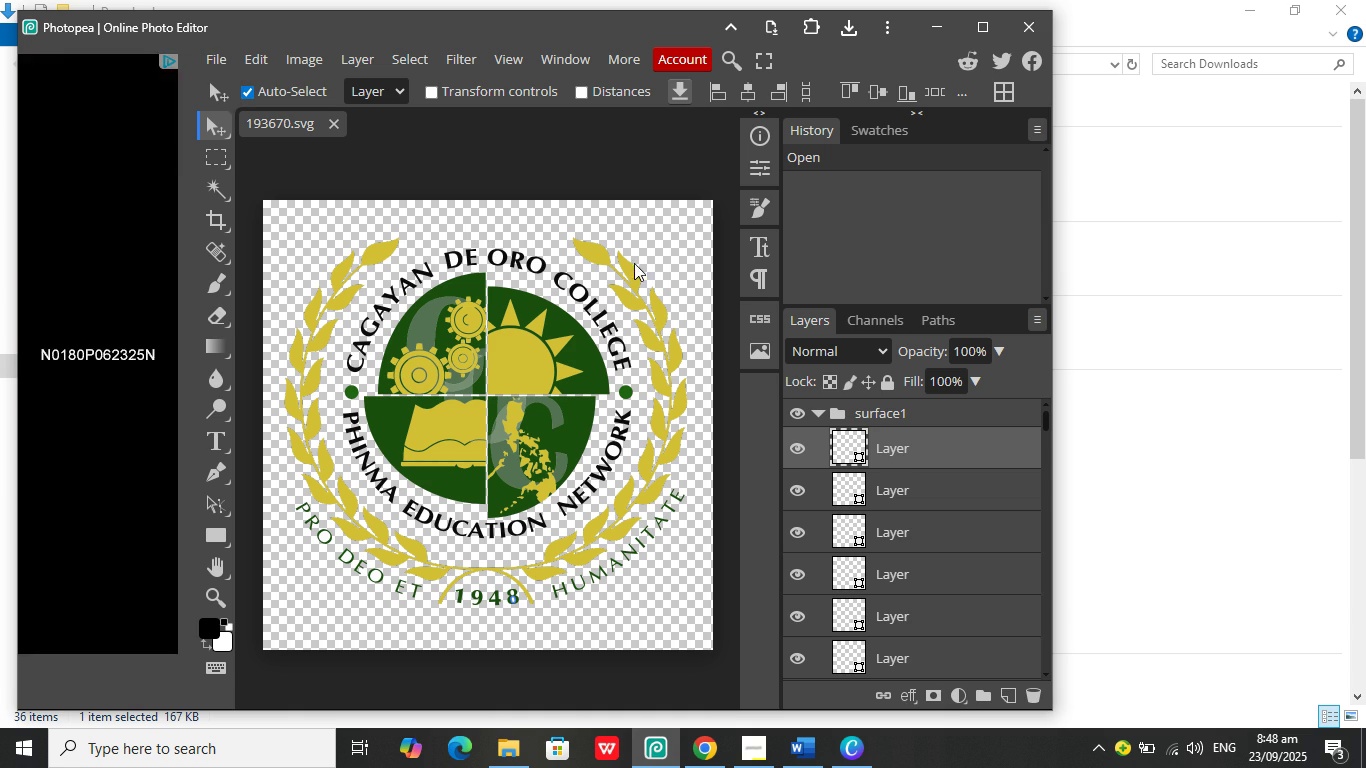 
left_click([631, 255])
 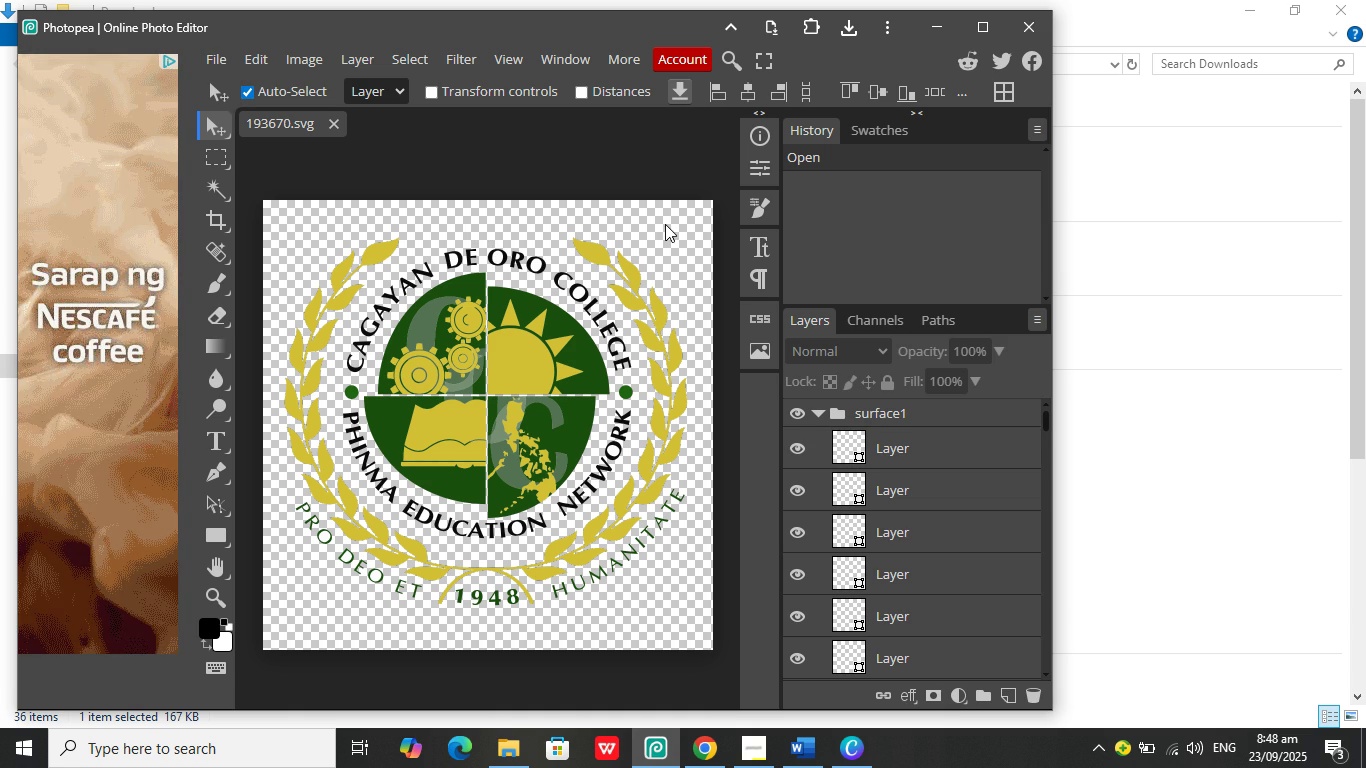 
left_click([665, 225])
 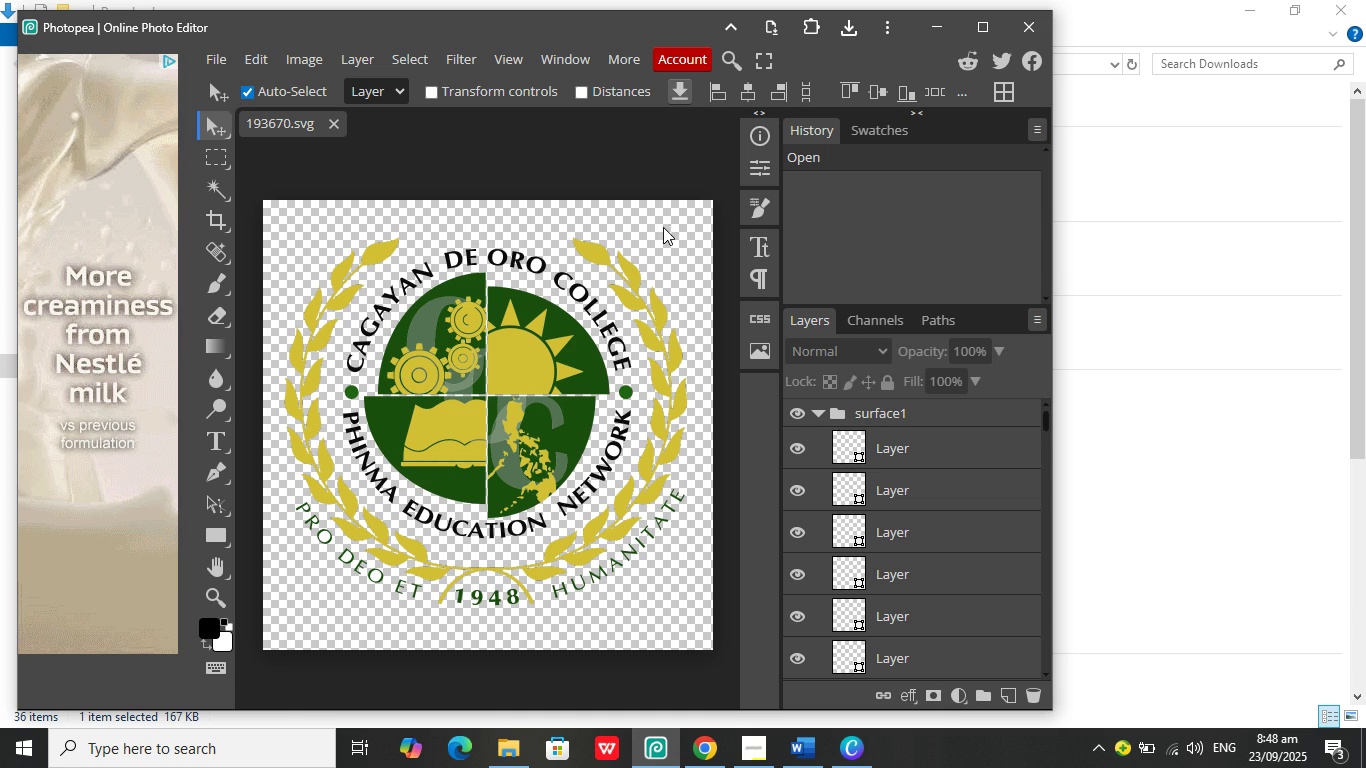 
right_click([656, 233])
 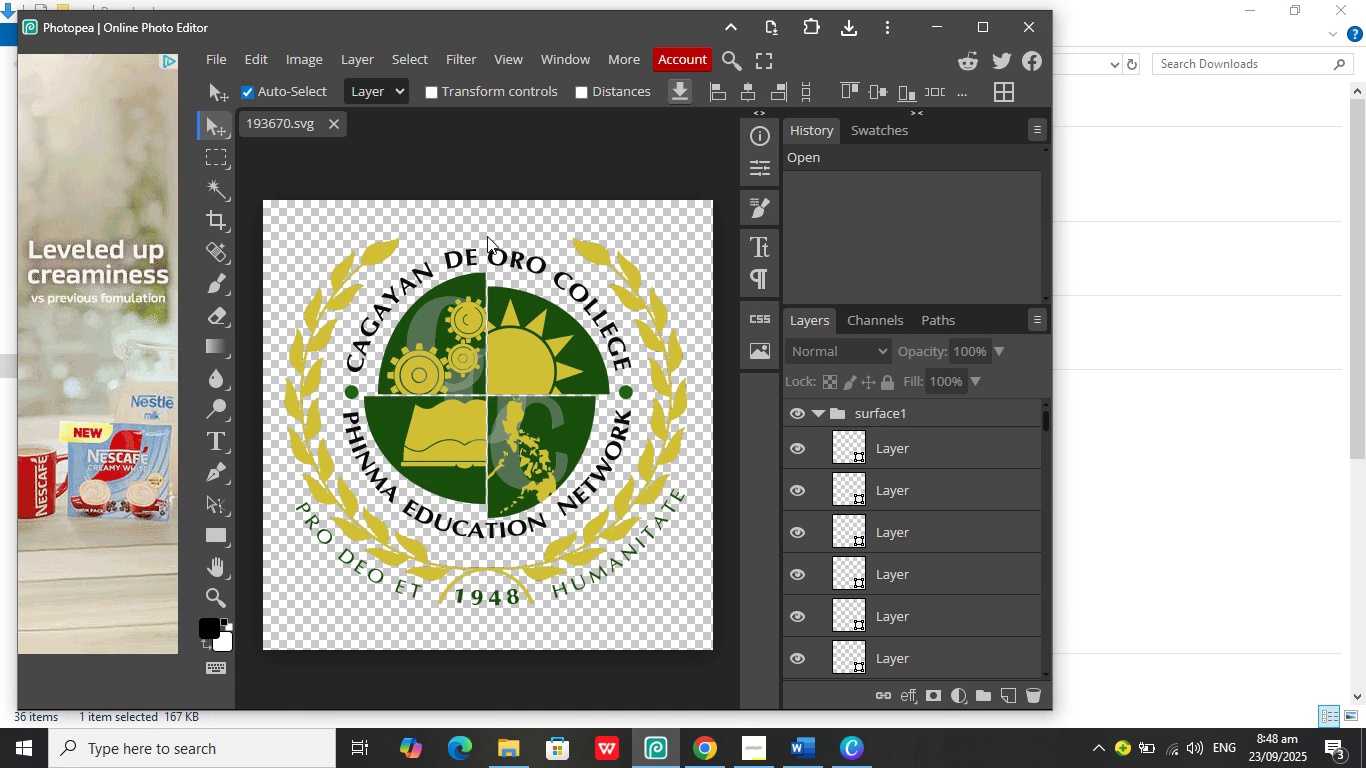 
double_click([485, 238])
 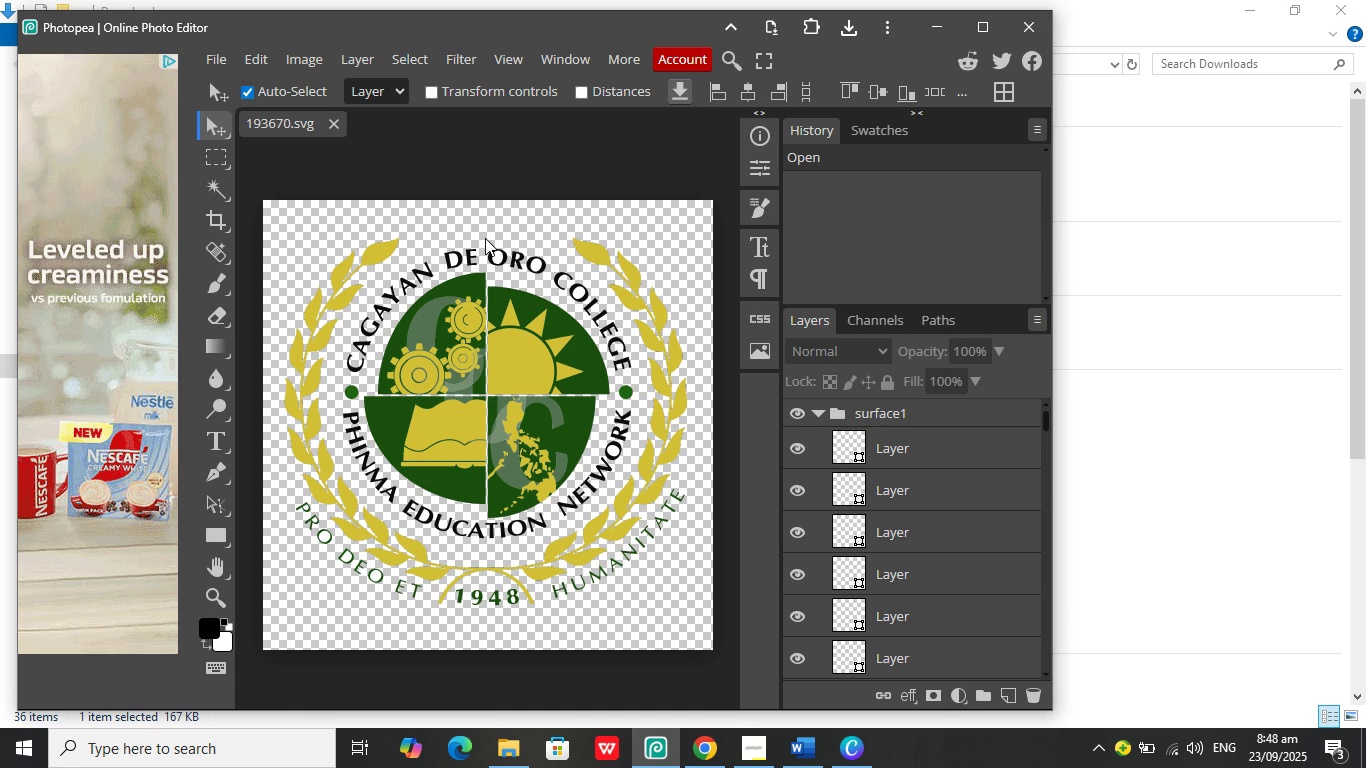 
left_click([485, 238])
 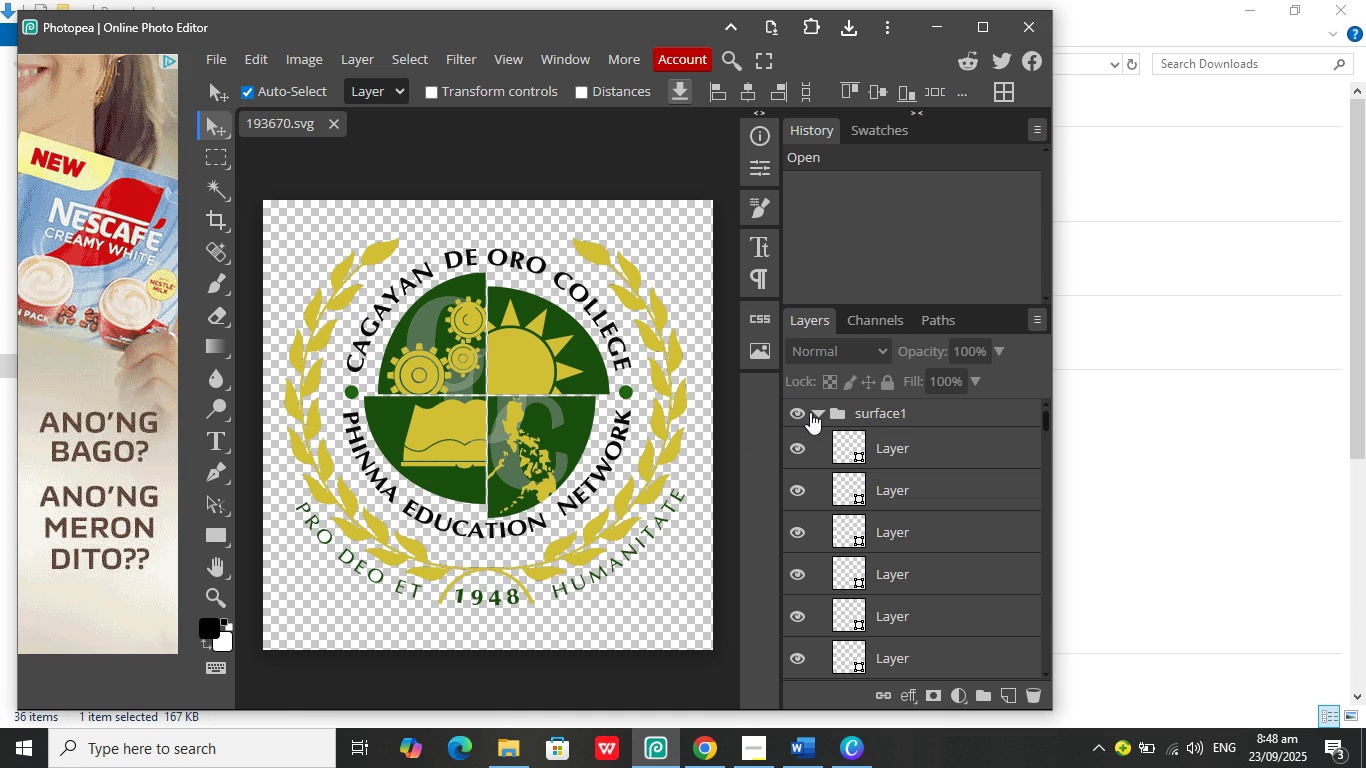 
left_click([816, 412])
 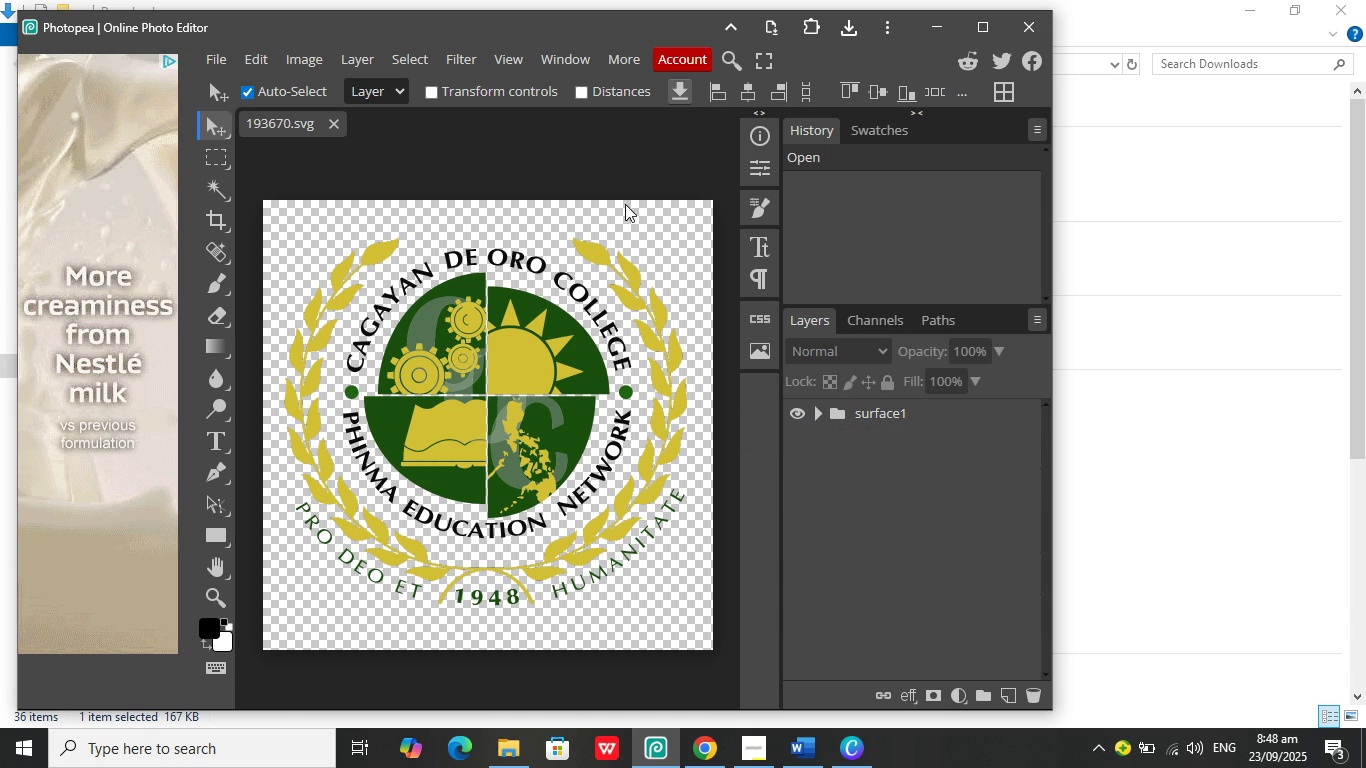 
left_click([625, 209])
 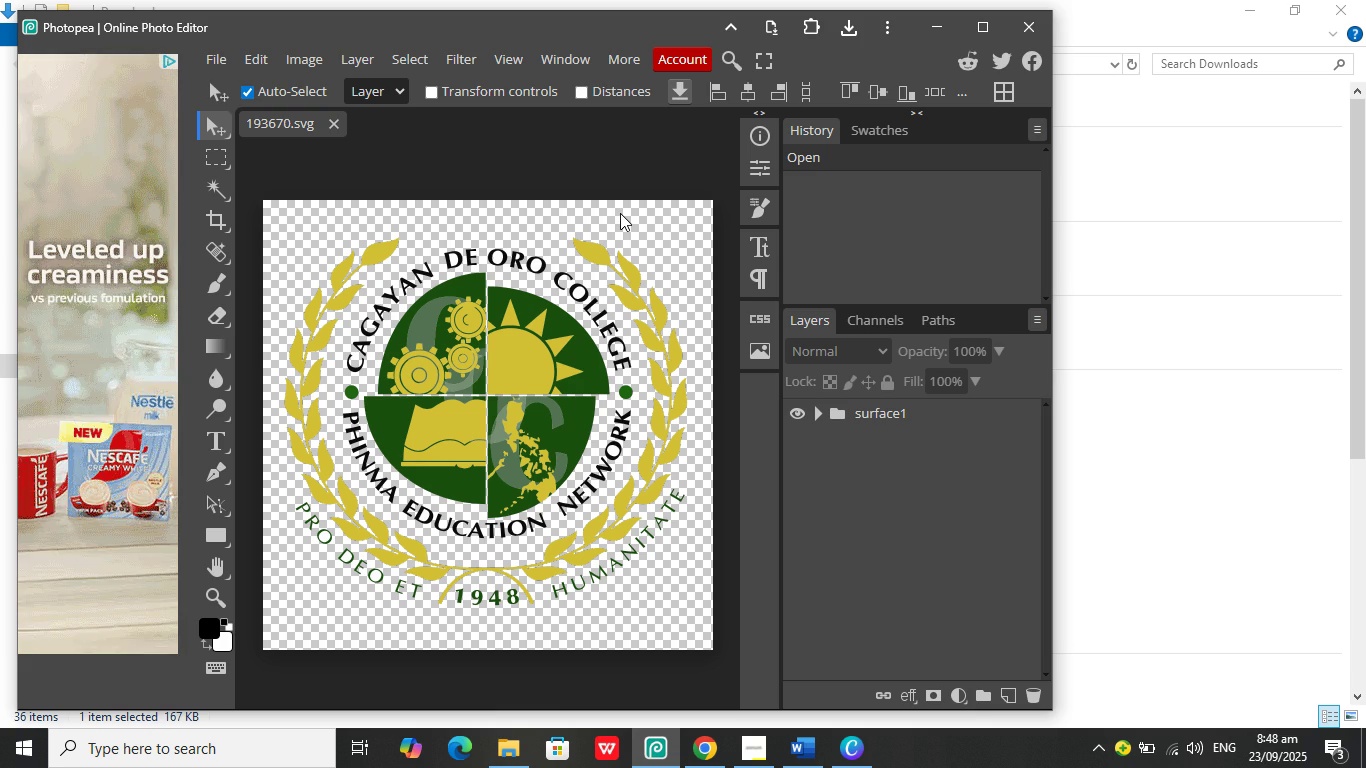 
right_click([620, 213])
 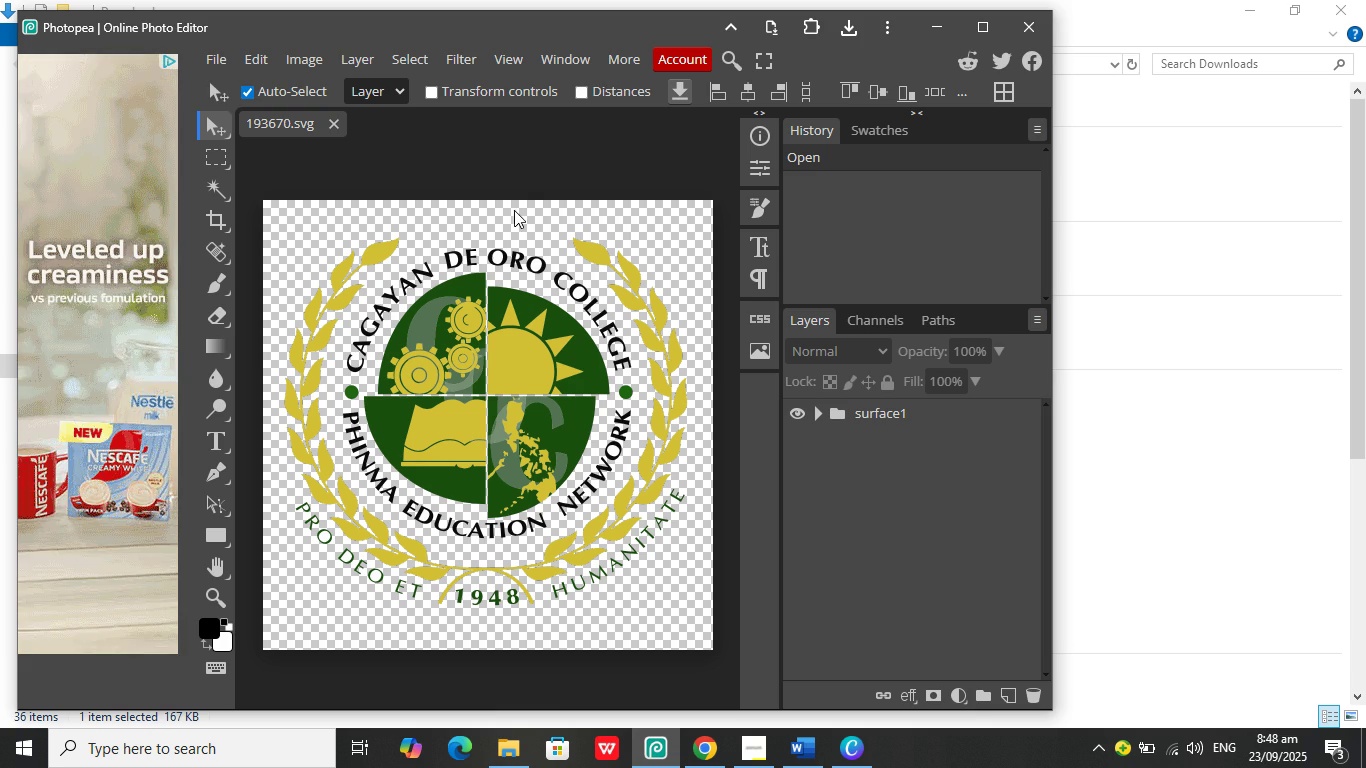 
right_click([514, 210])
 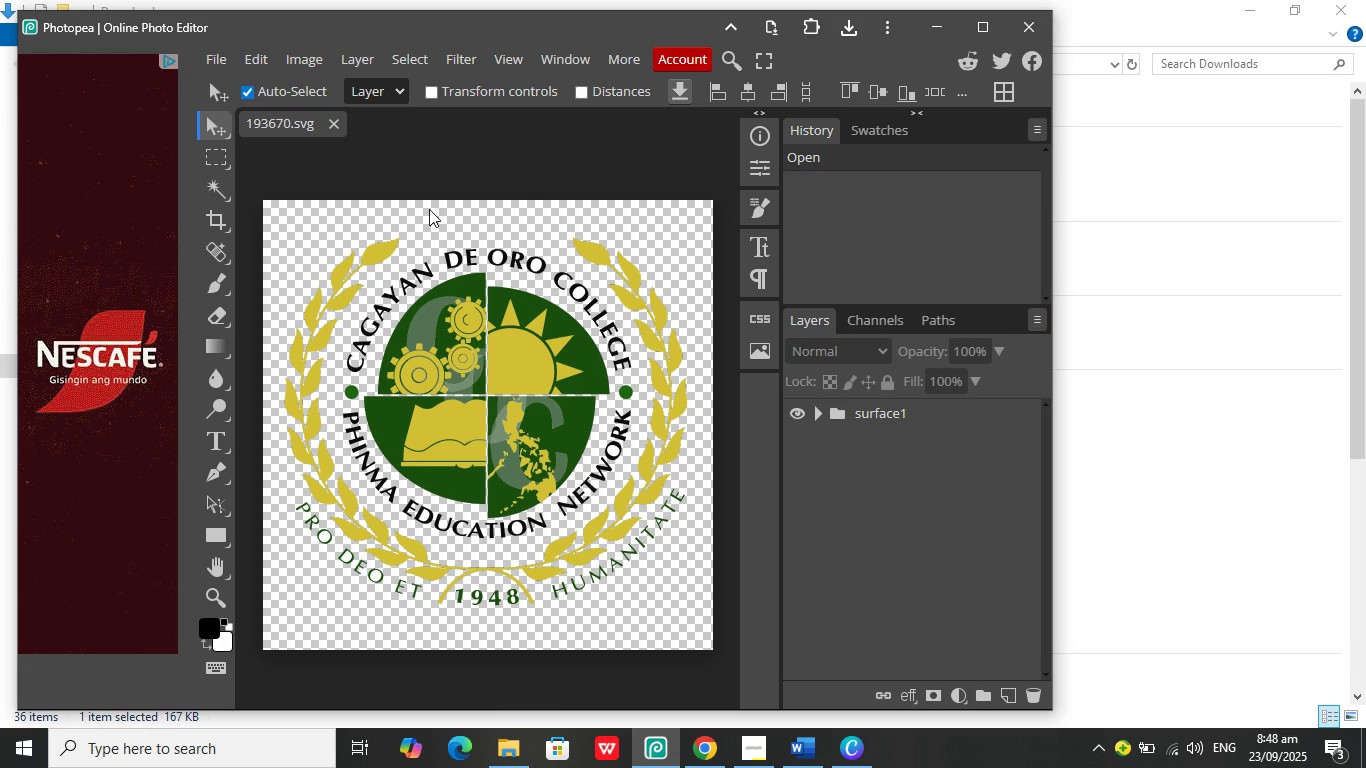 
left_click([429, 209])
 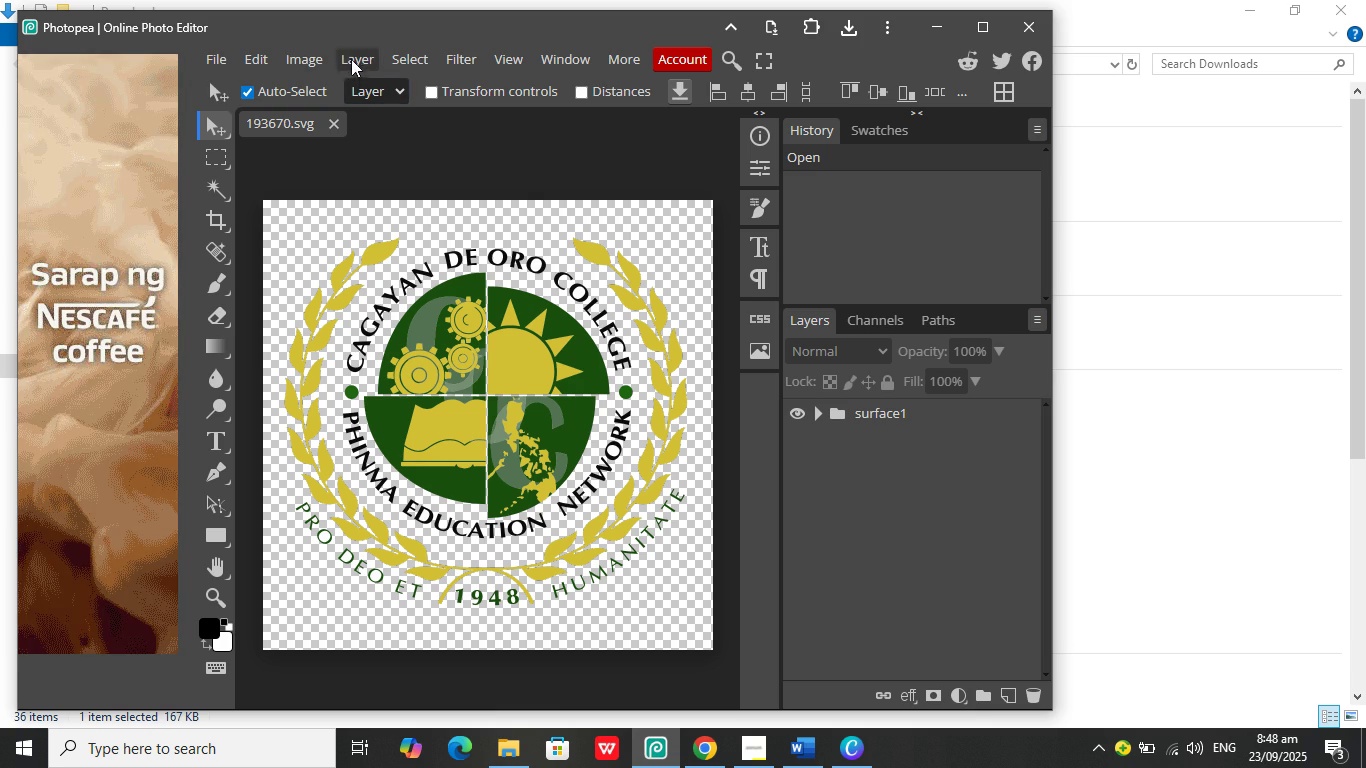 
left_click([314, 62])
 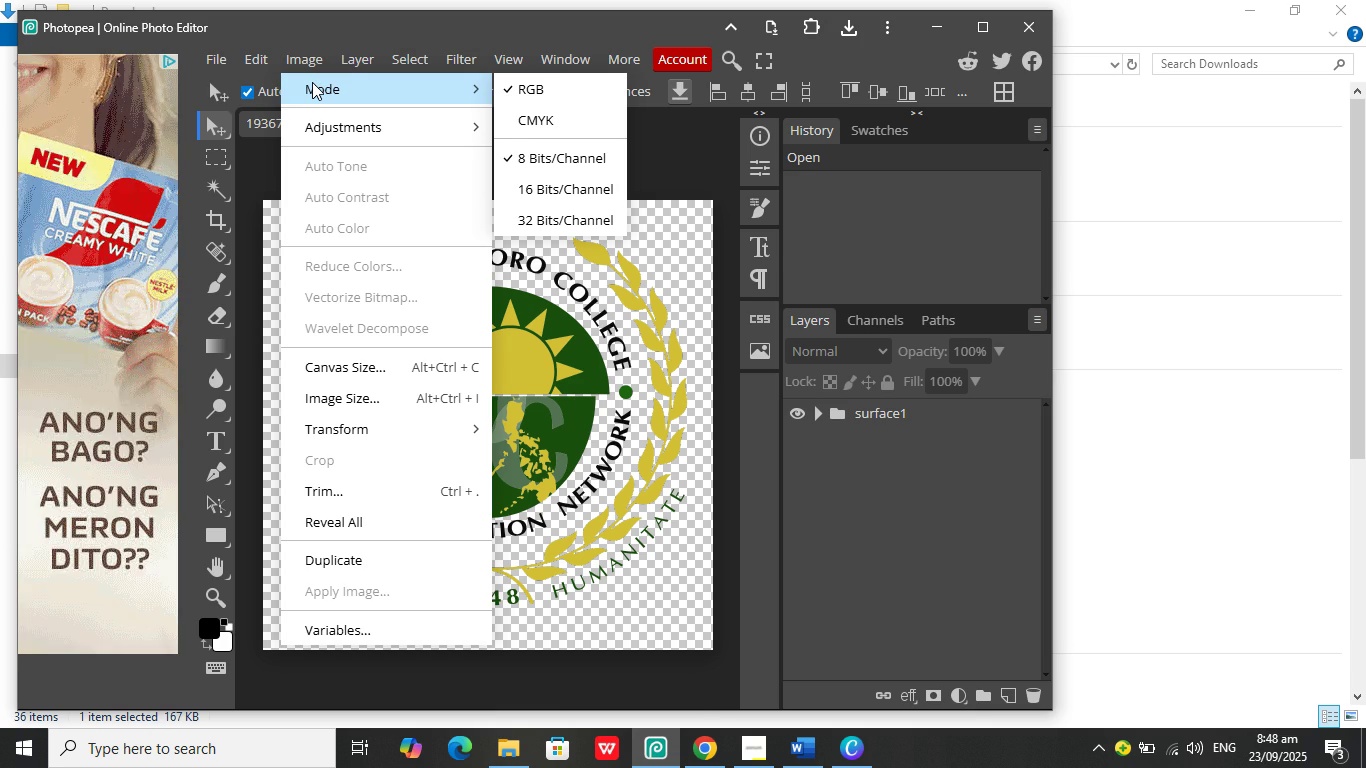 
wait(9.08)
 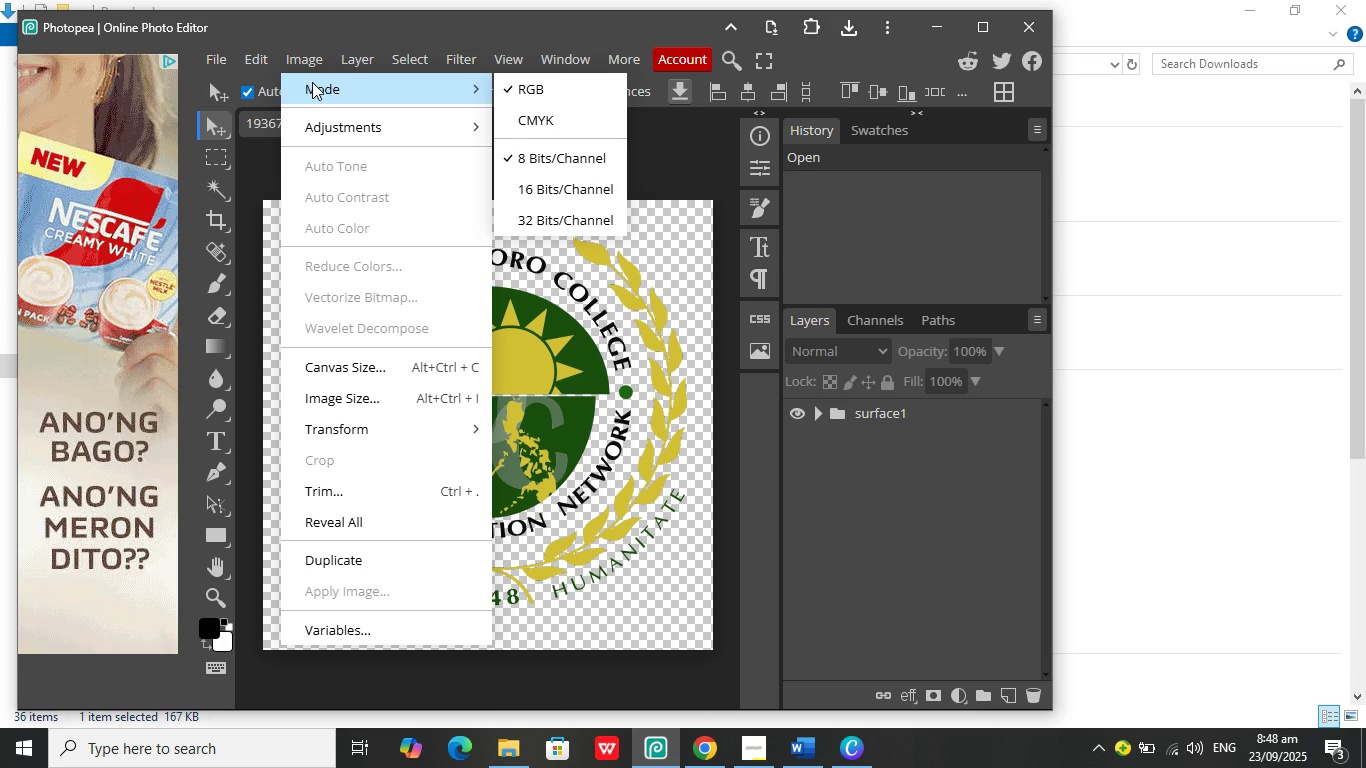 
left_click([253, 149])
 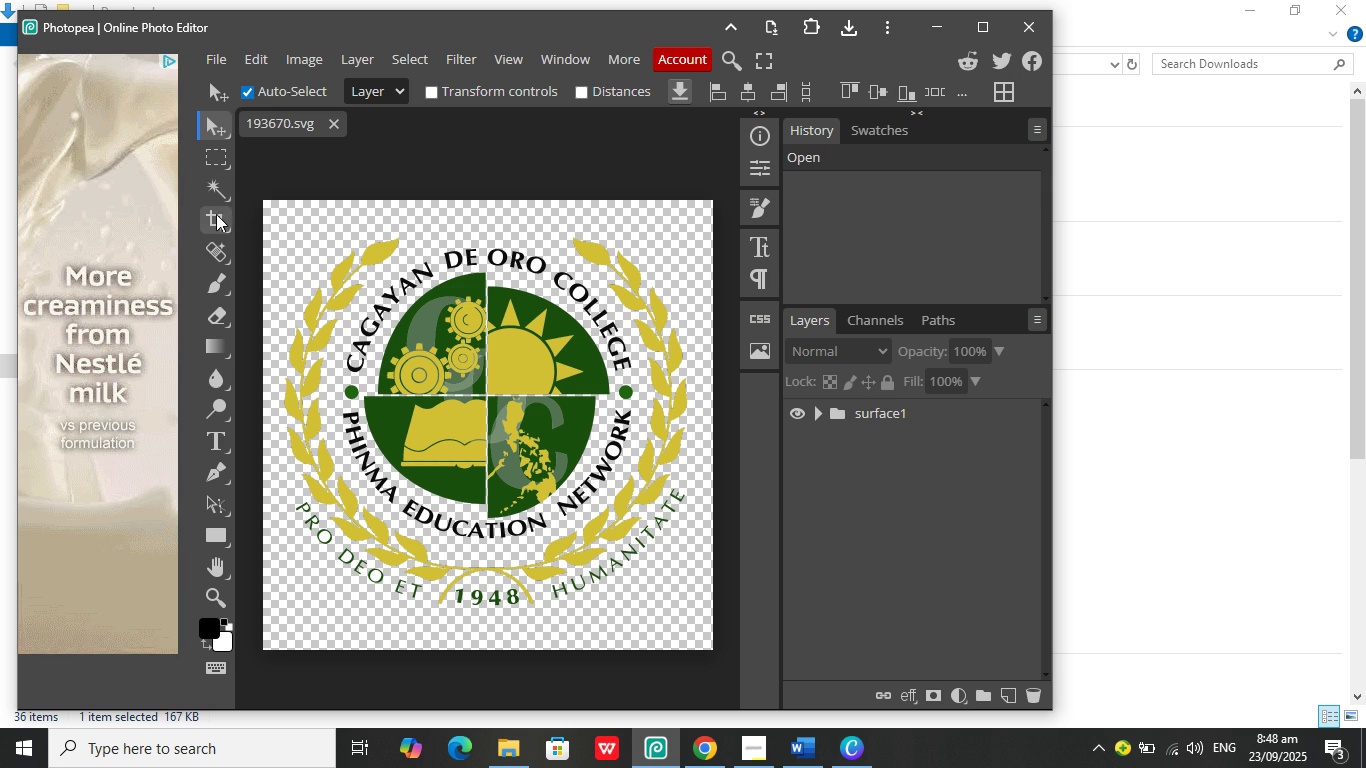 
wait(8.06)
 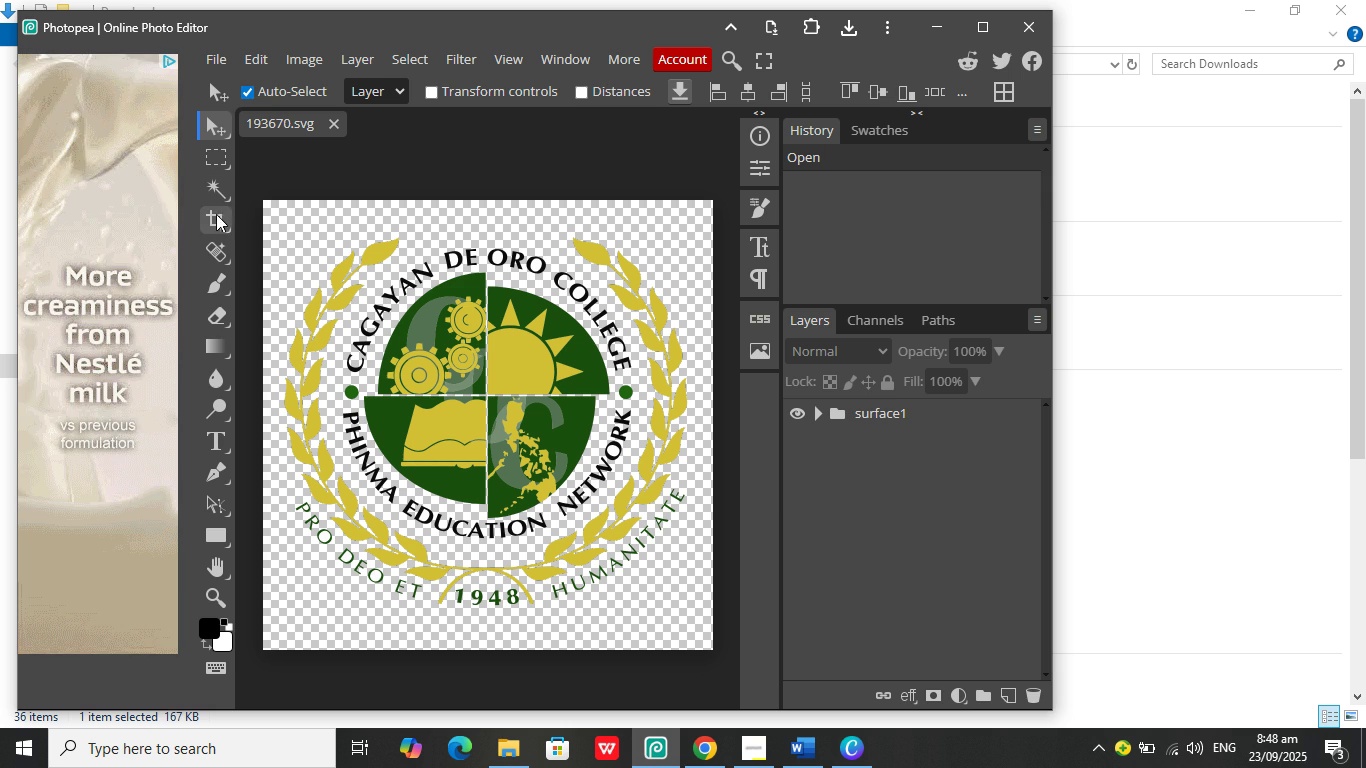 
mouse_move([229, 347])
 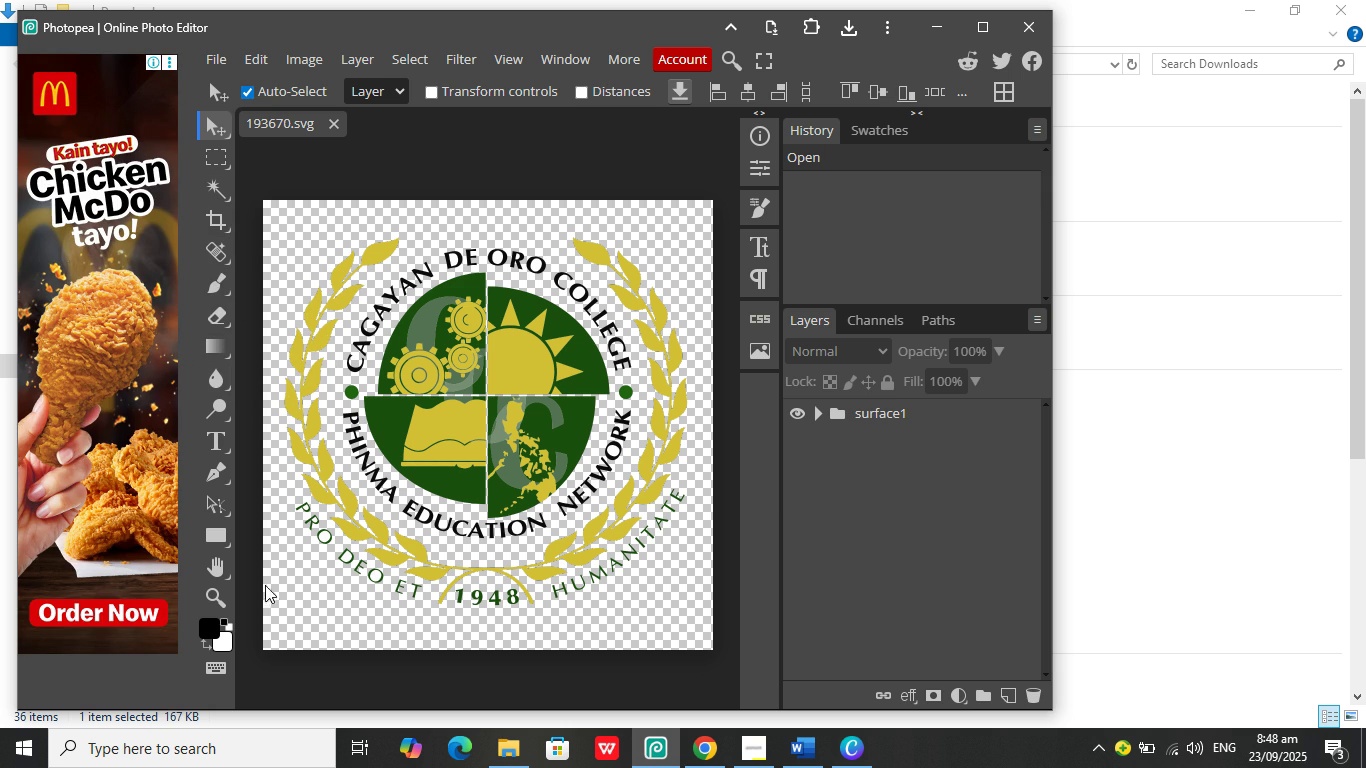 
mouse_move([222, 649])
 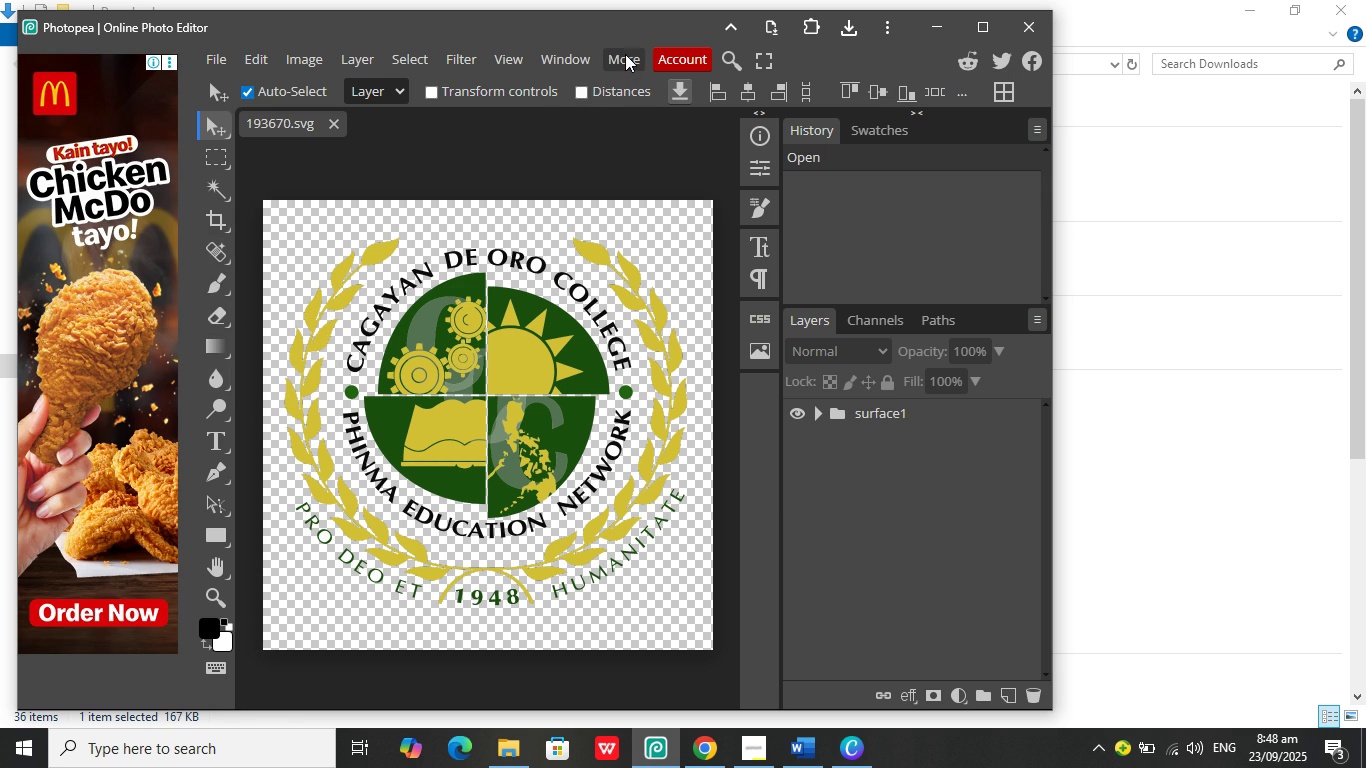 
left_click([625, 54])
 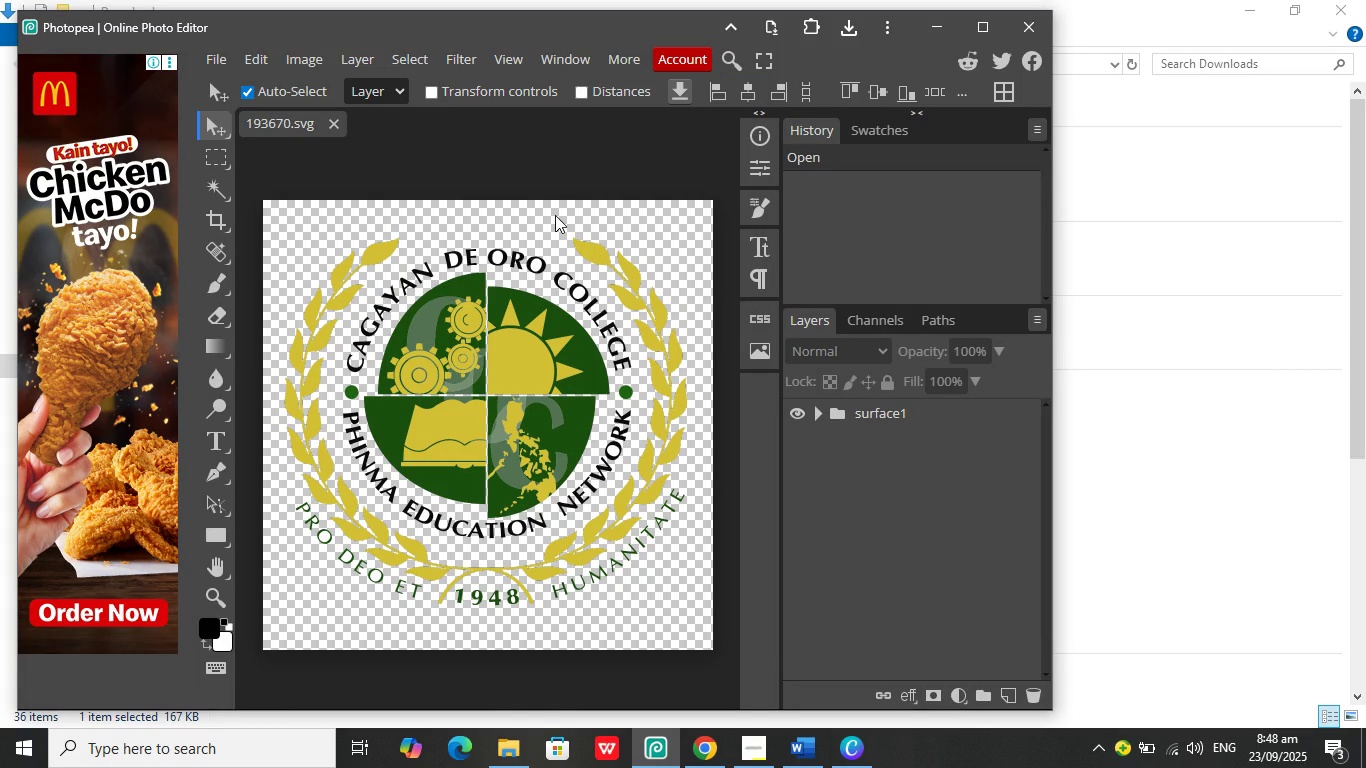 
double_click([555, 215])
 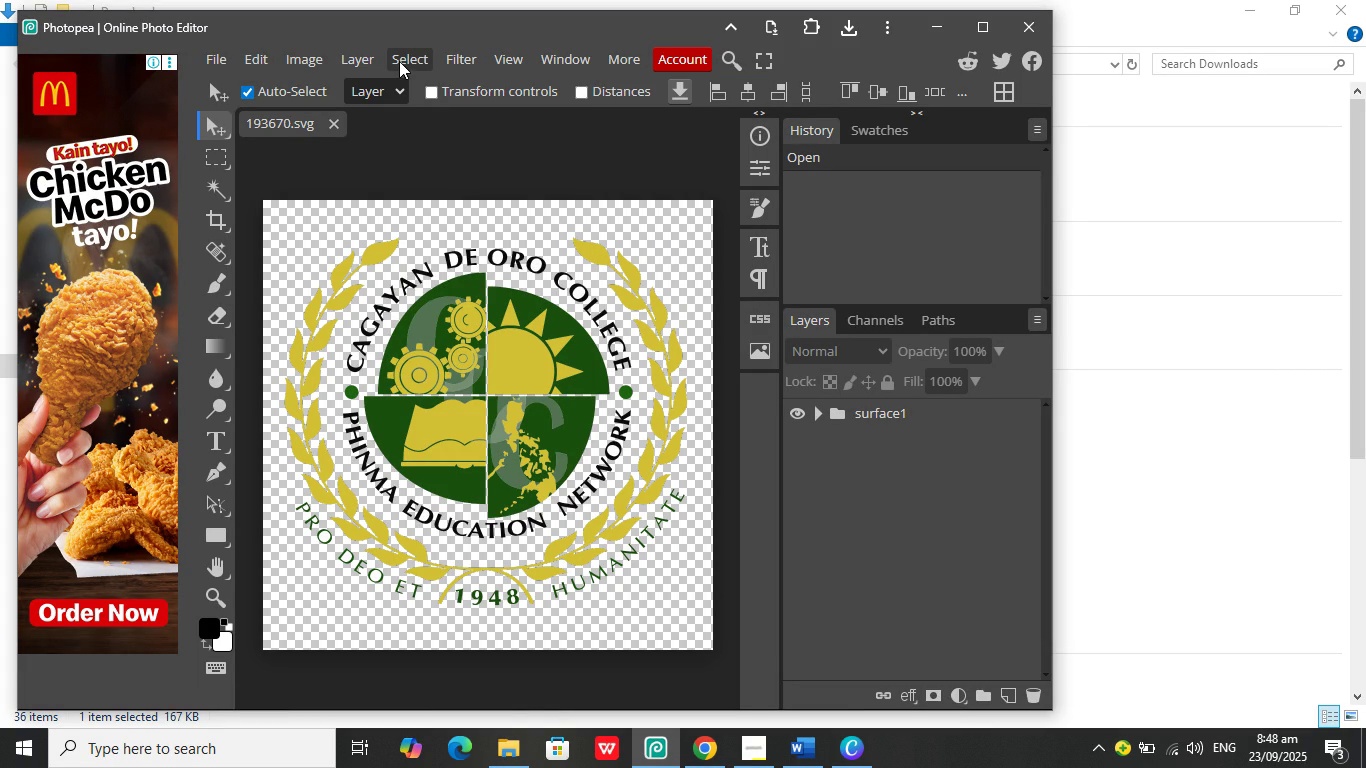 
left_click([404, 59])
 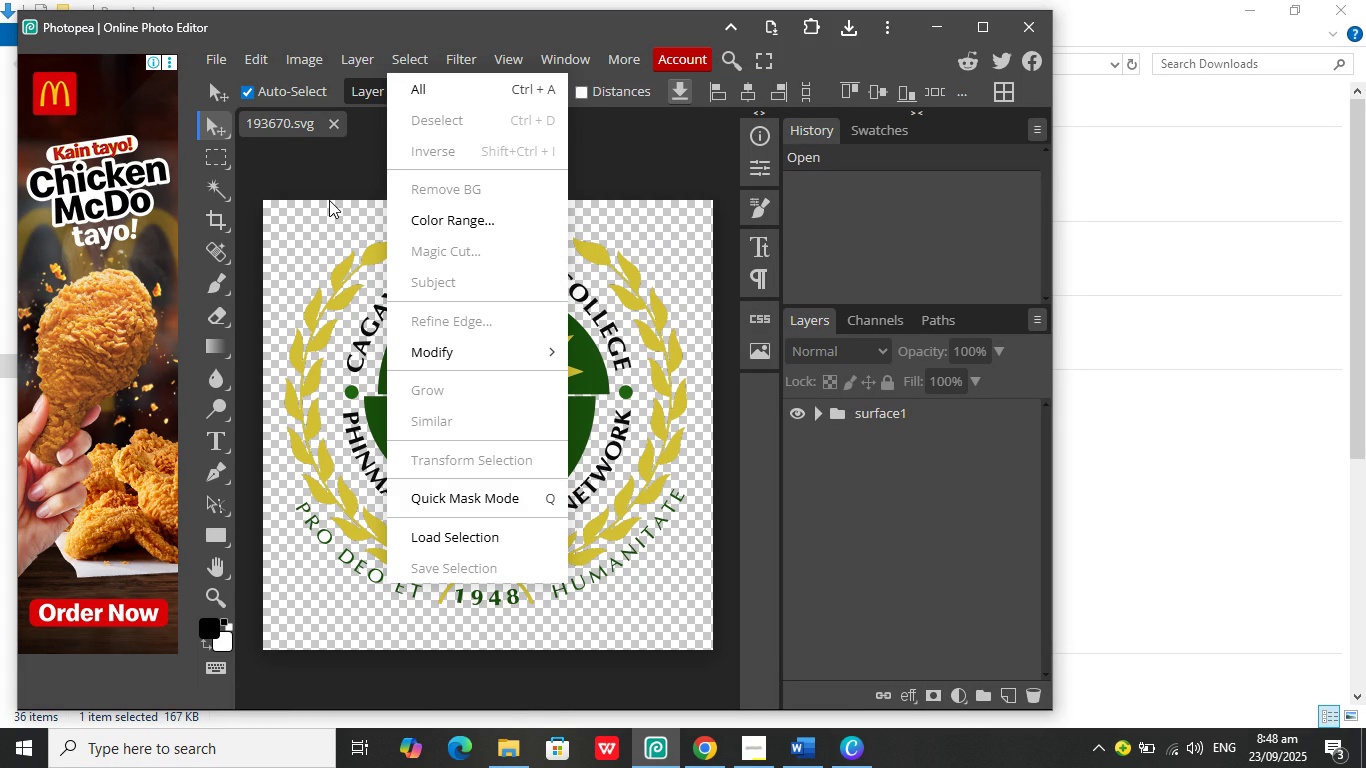 
left_click([332, 183])
 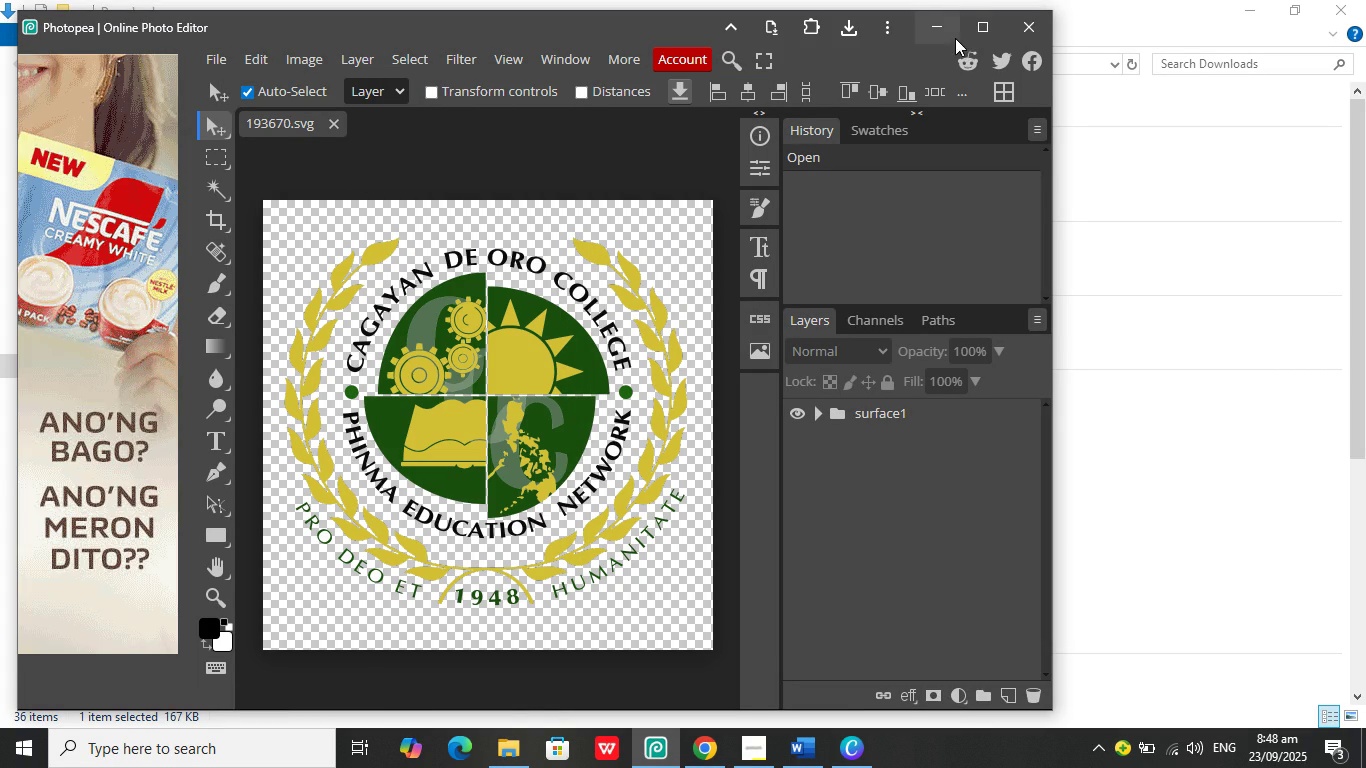 
left_click([949, 33])
 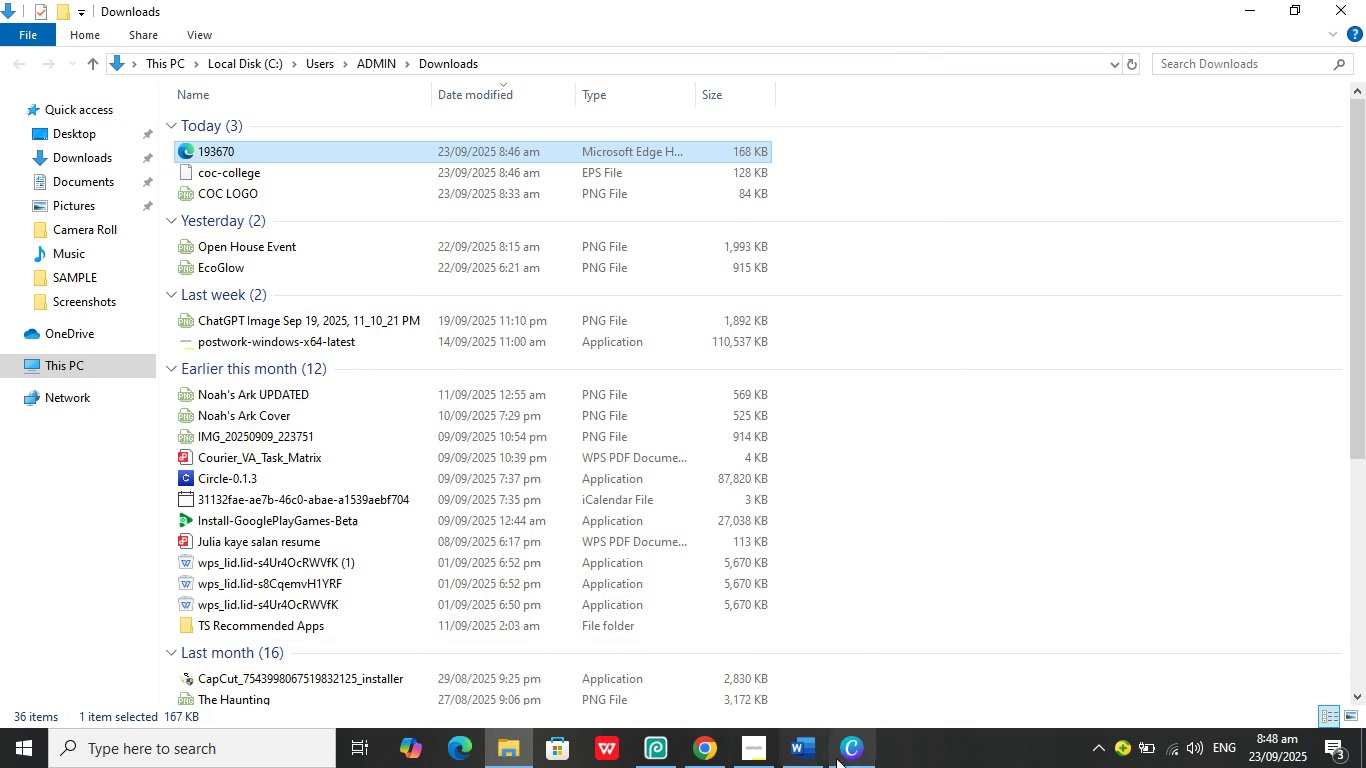 
left_click([845, 754])
 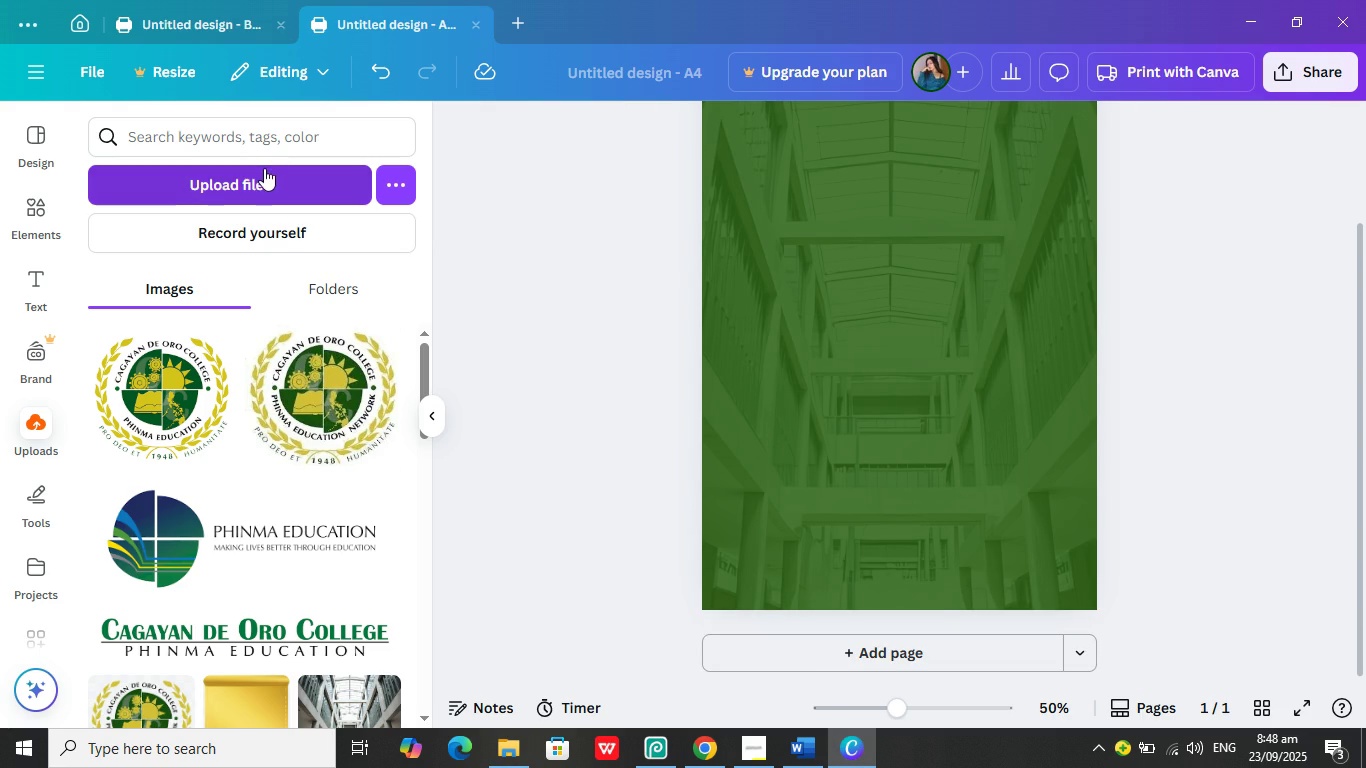 
left_click([264, 169])
 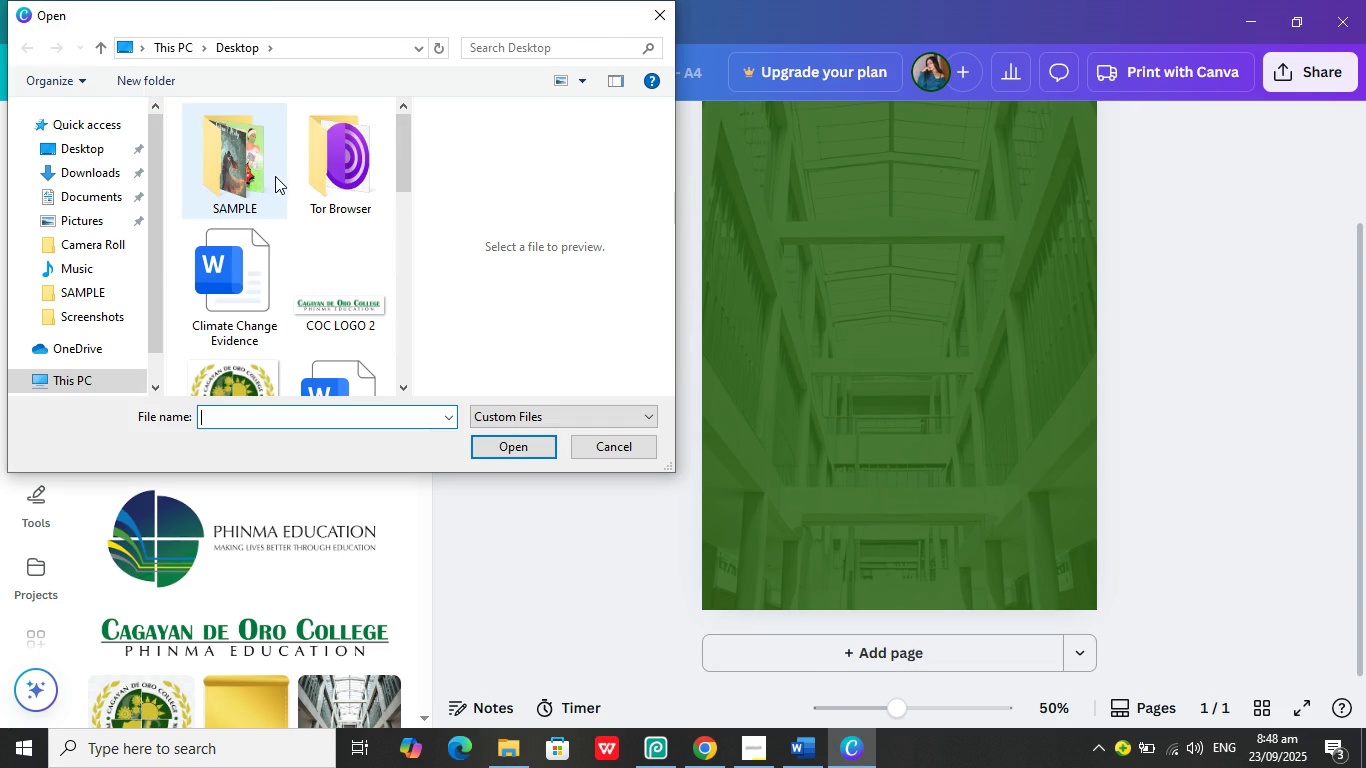 
scroll: coordinate [328, 220], scroll_direction: down, amount: 9.0
 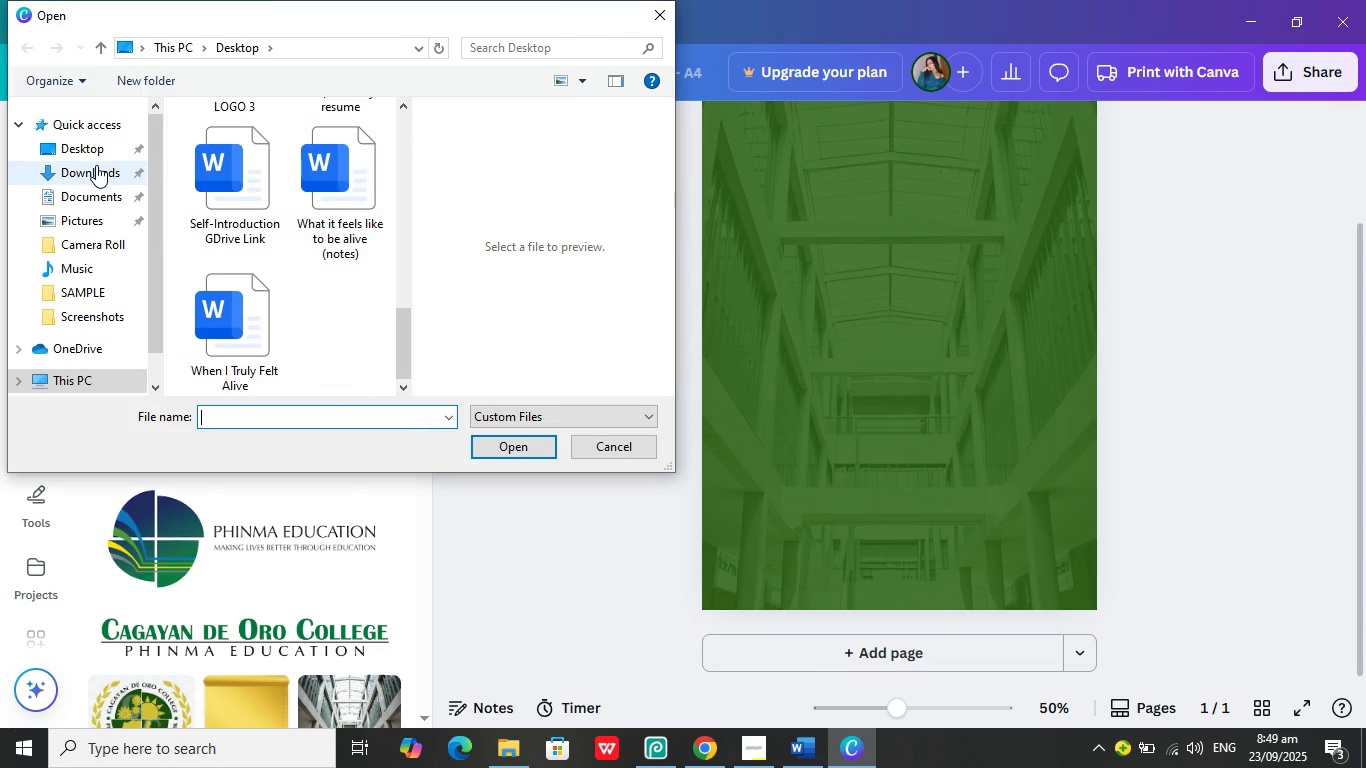 
left_click([96, 165])
 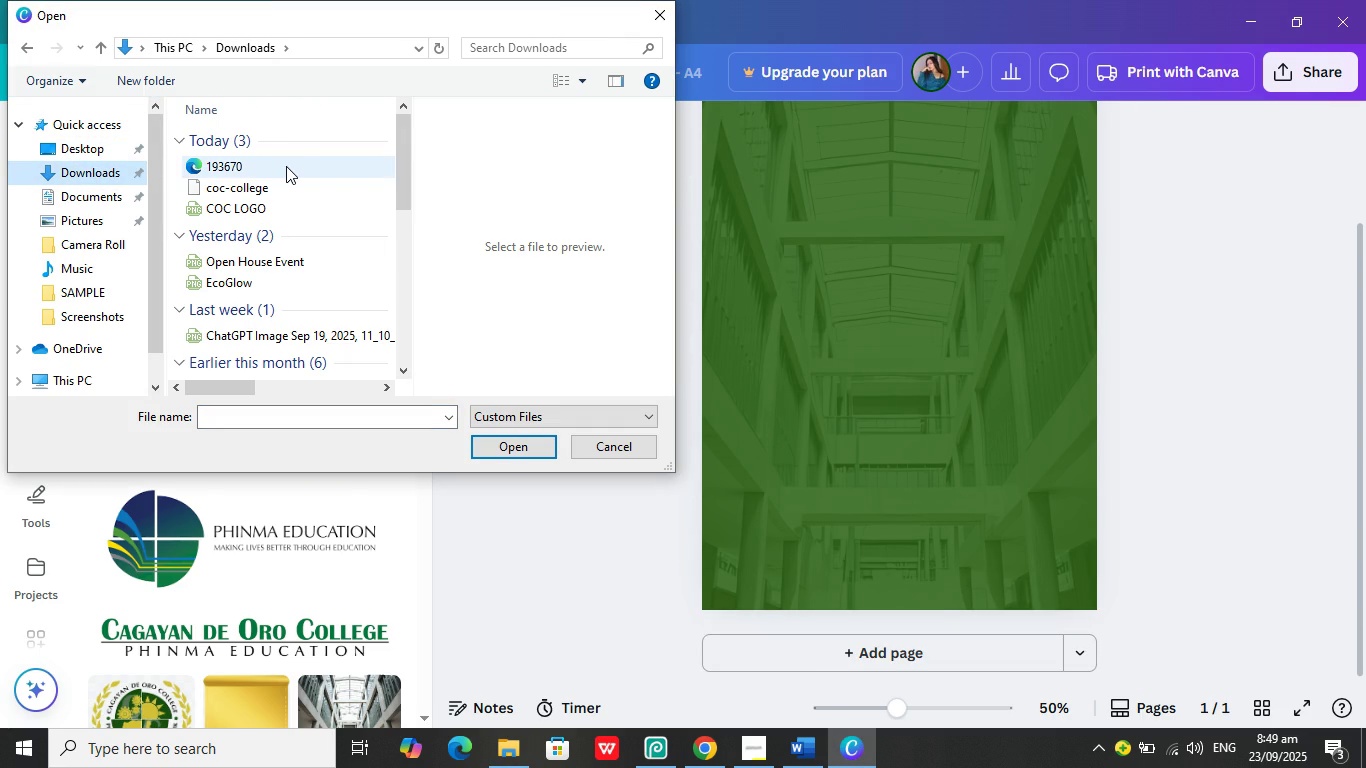 
left_click([286, 166])
 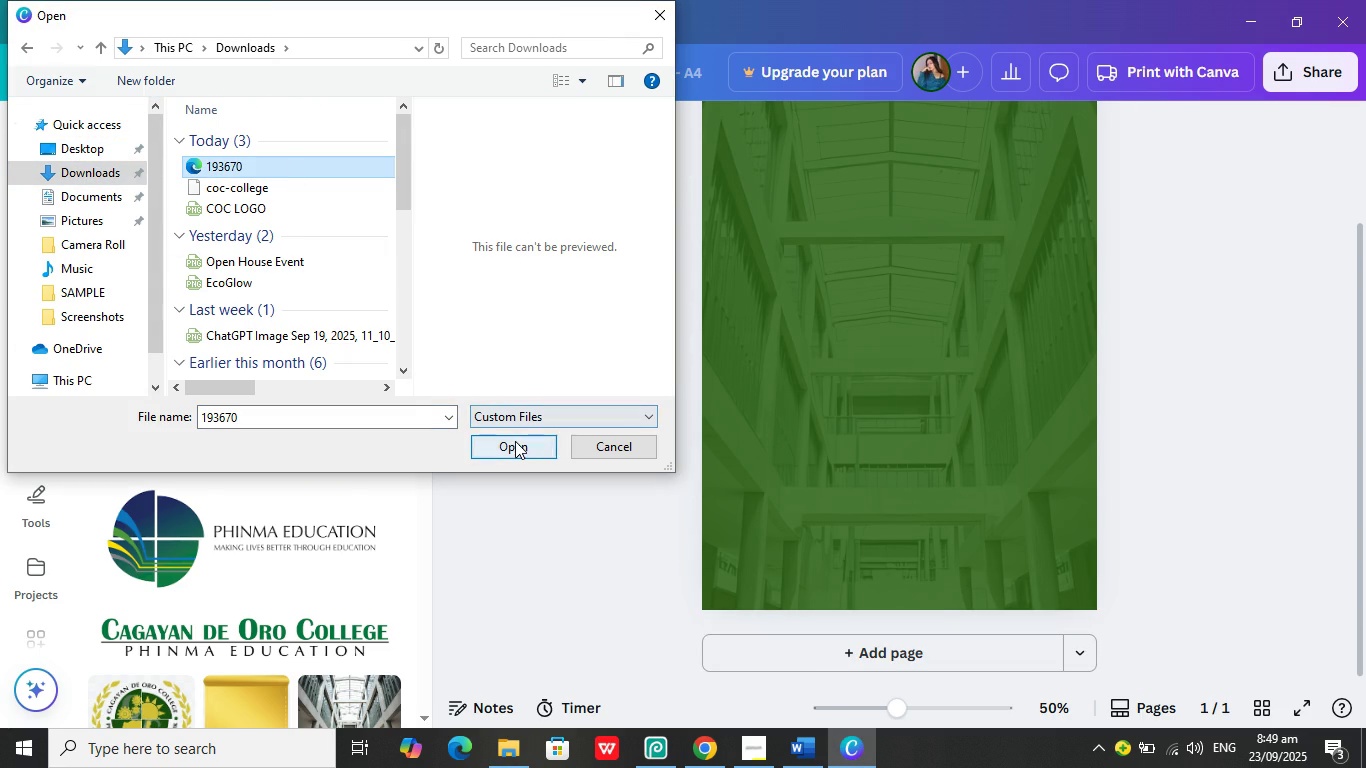 
left_click([515, 441])
 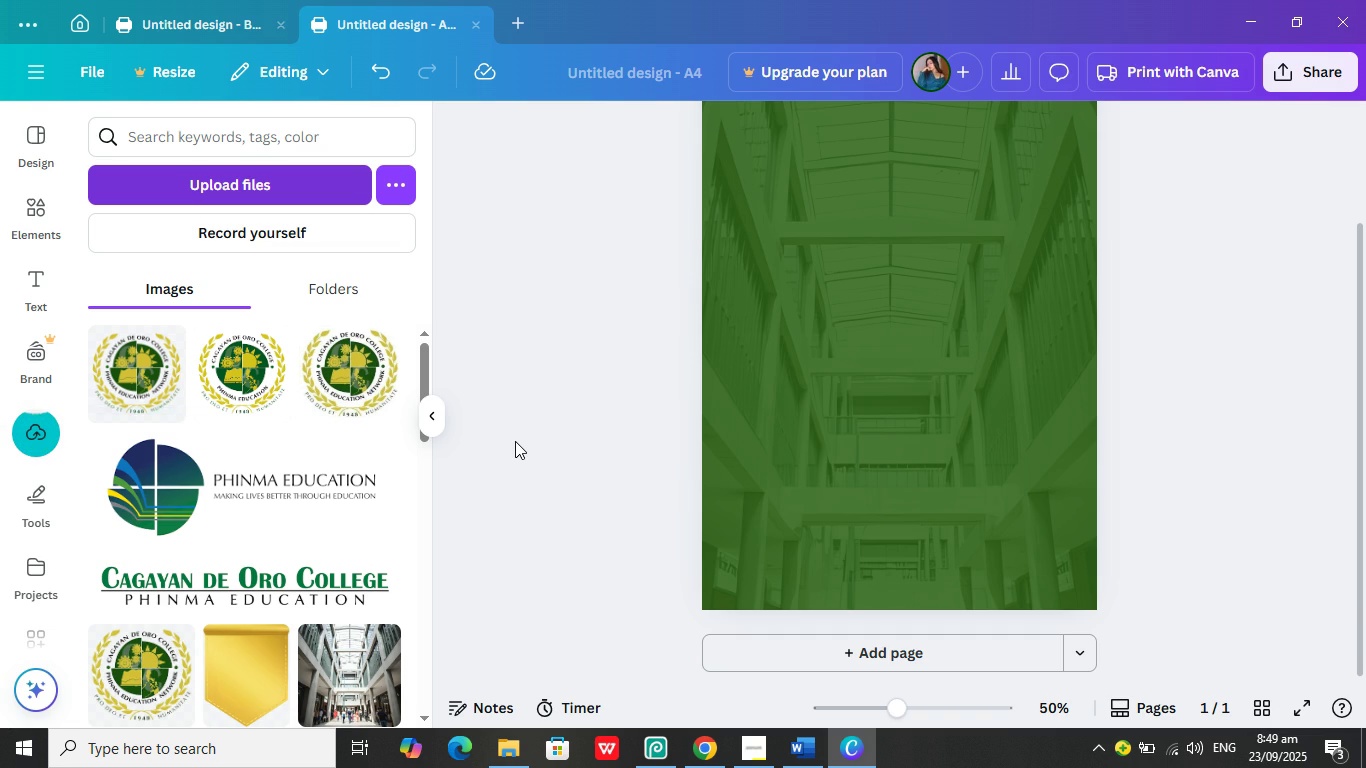 
wait(6.97)
 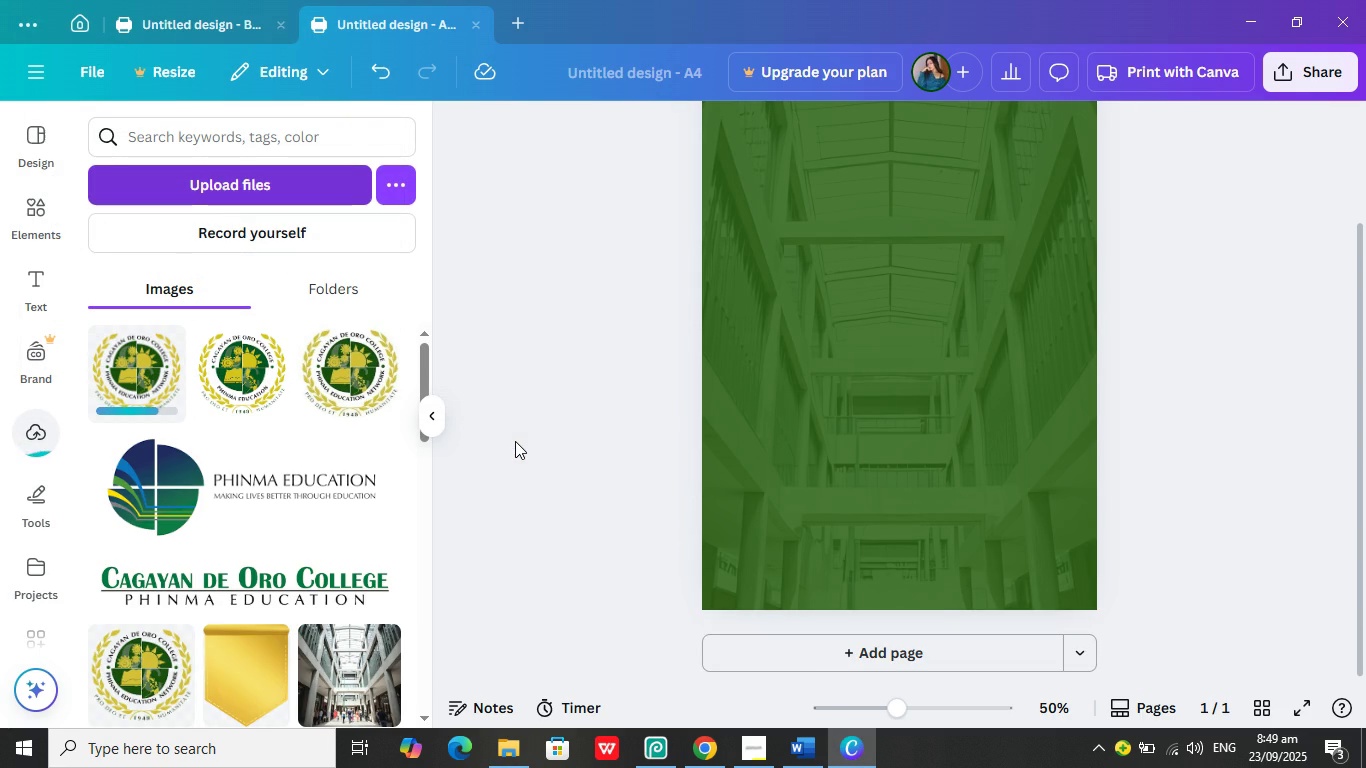 
left_click([128, 380])